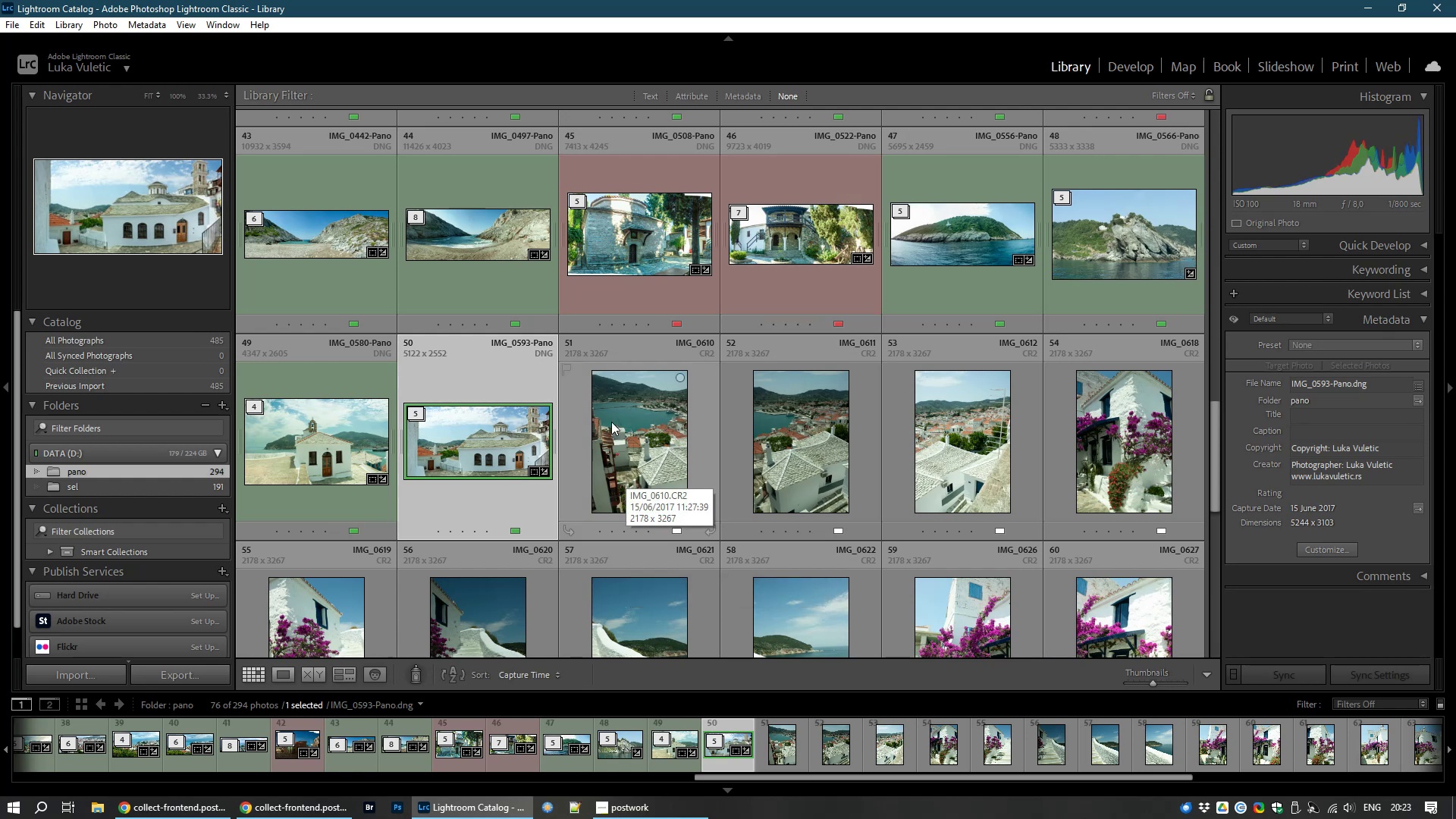 
left_click([630, 458])
 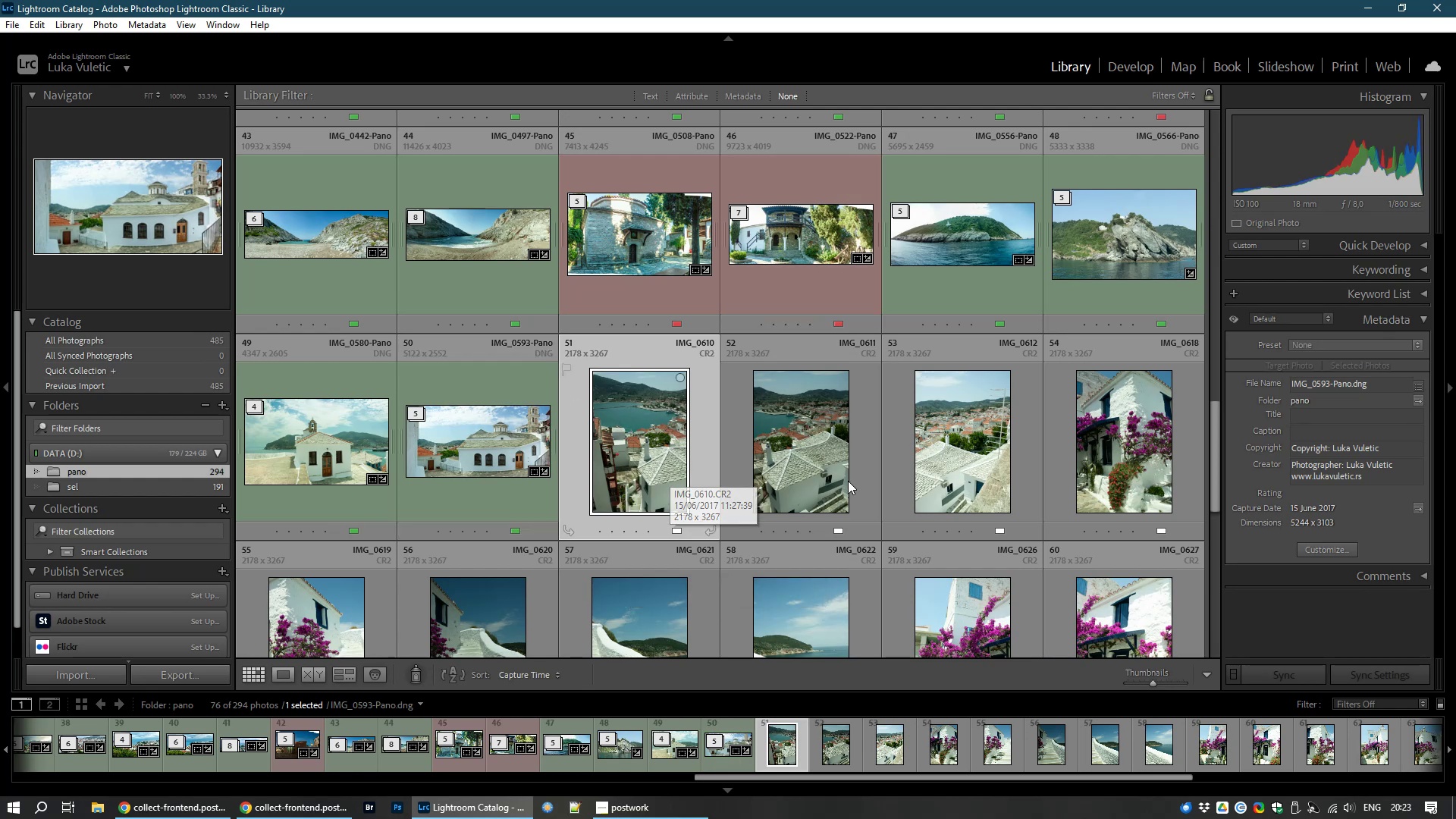 
hold_key(key=ControlLeft, duration=1.53)
left_click([814, 461])
 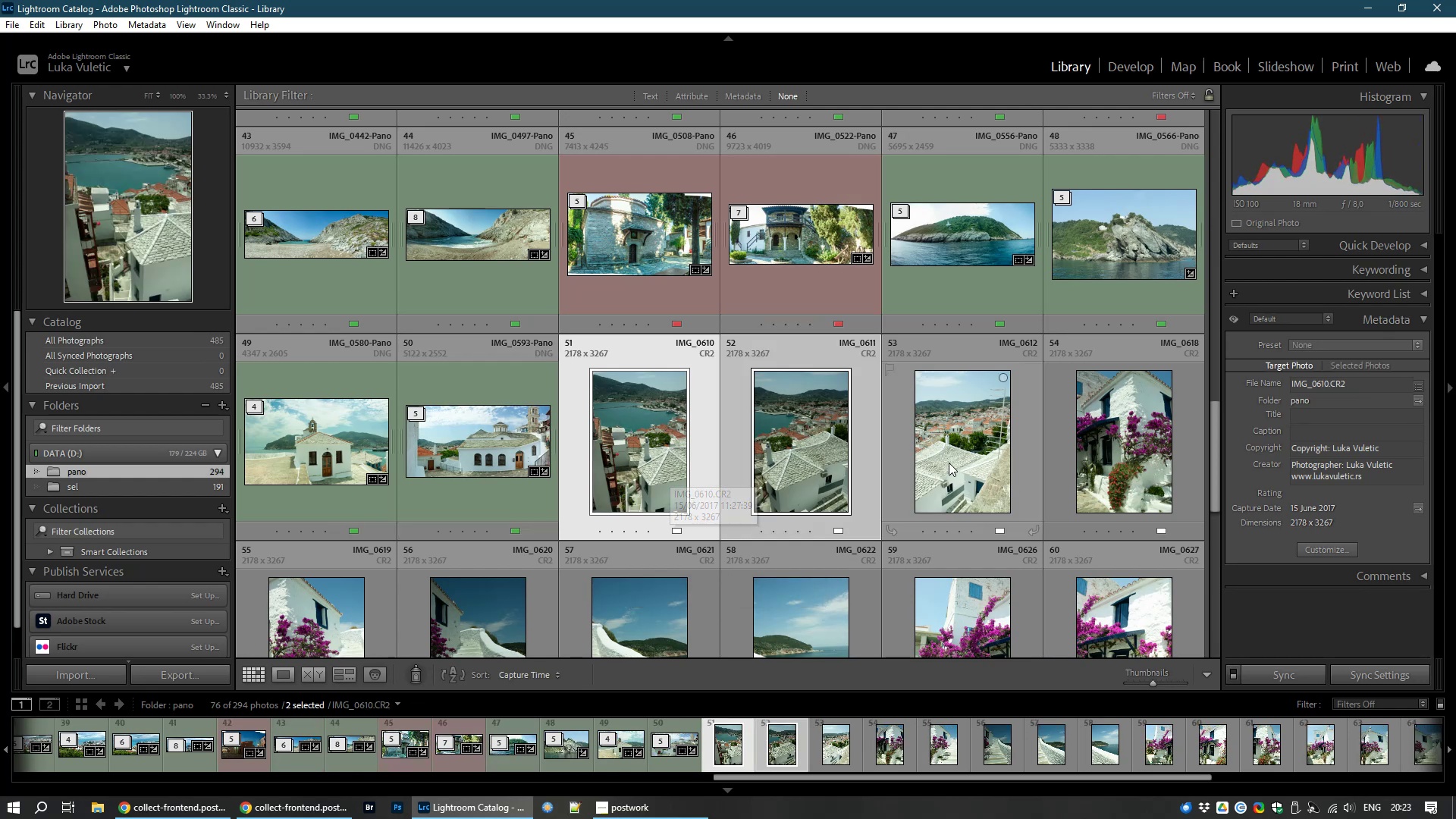 
left_click([949, 463])
 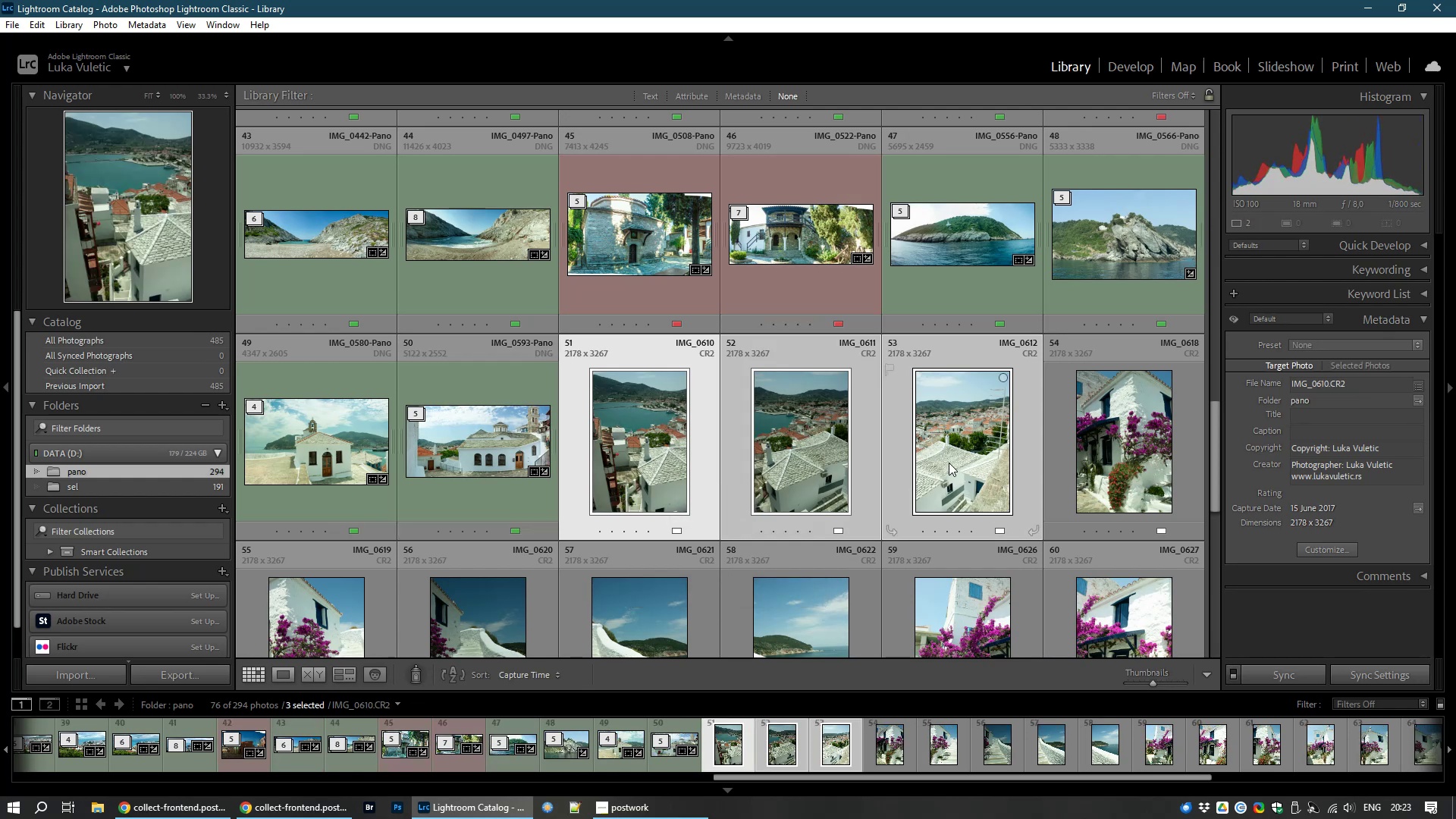 
key(Control+M)
 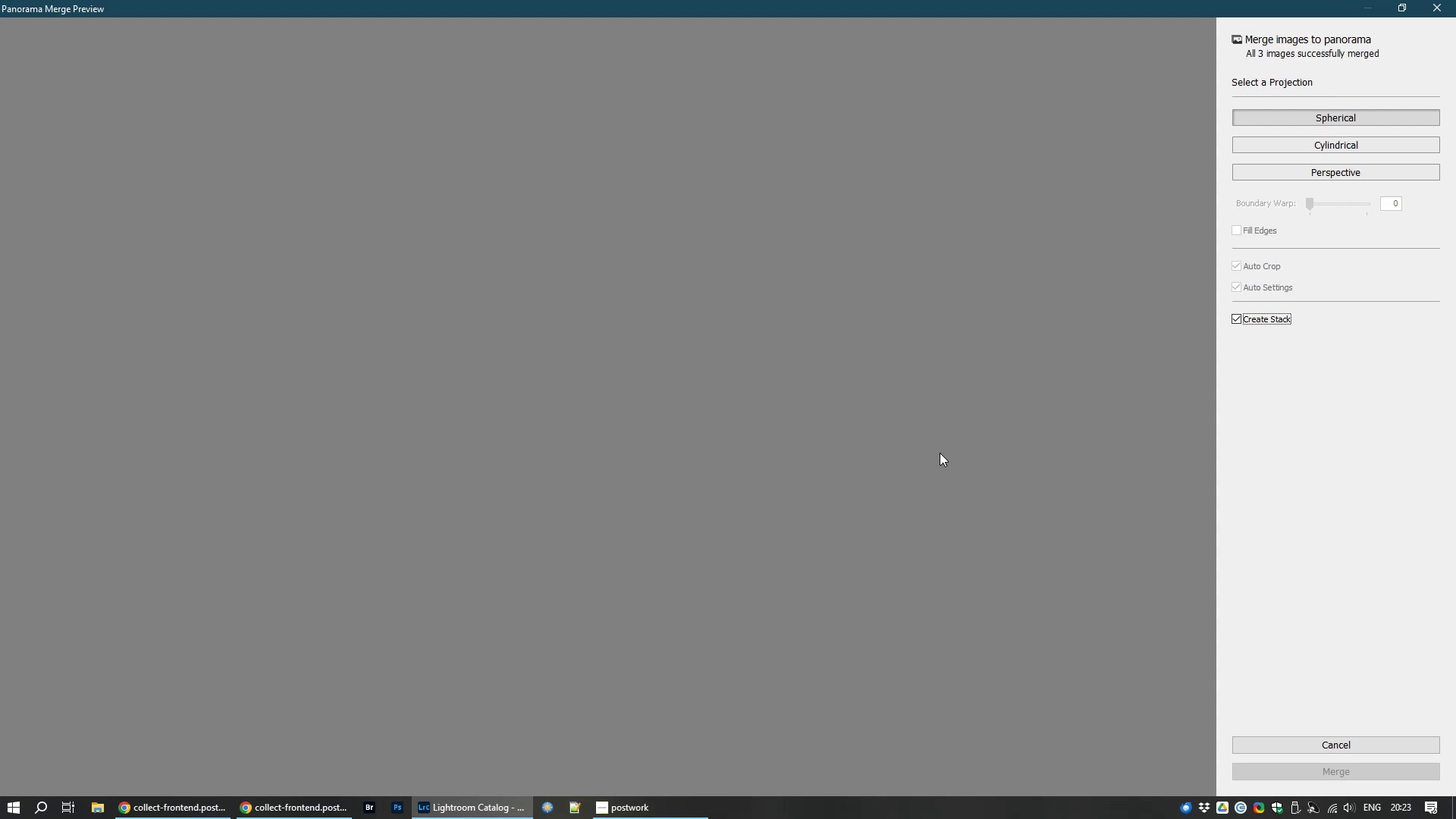 
wait(9.64)
 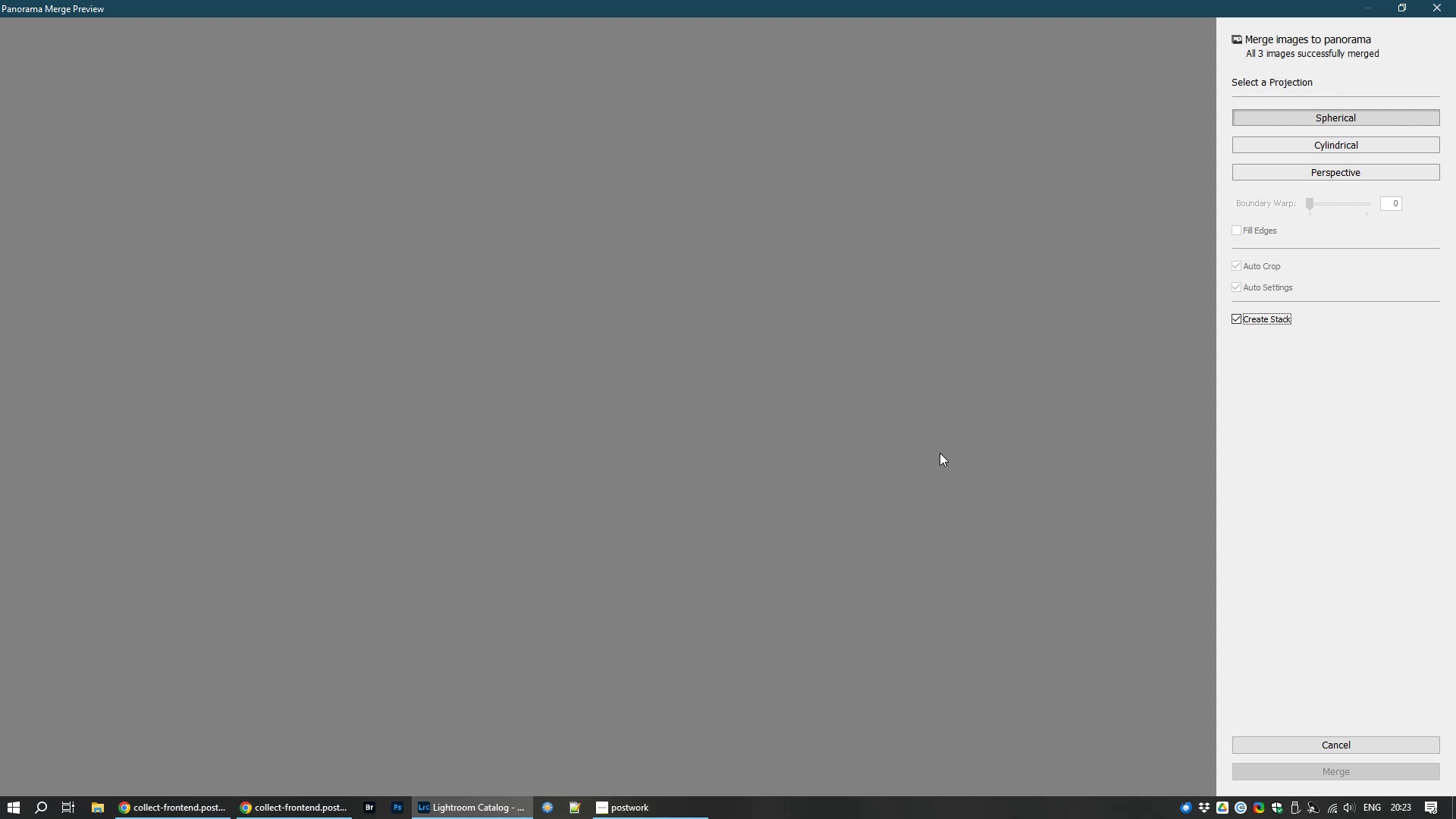 
left_click([1261, 282])
 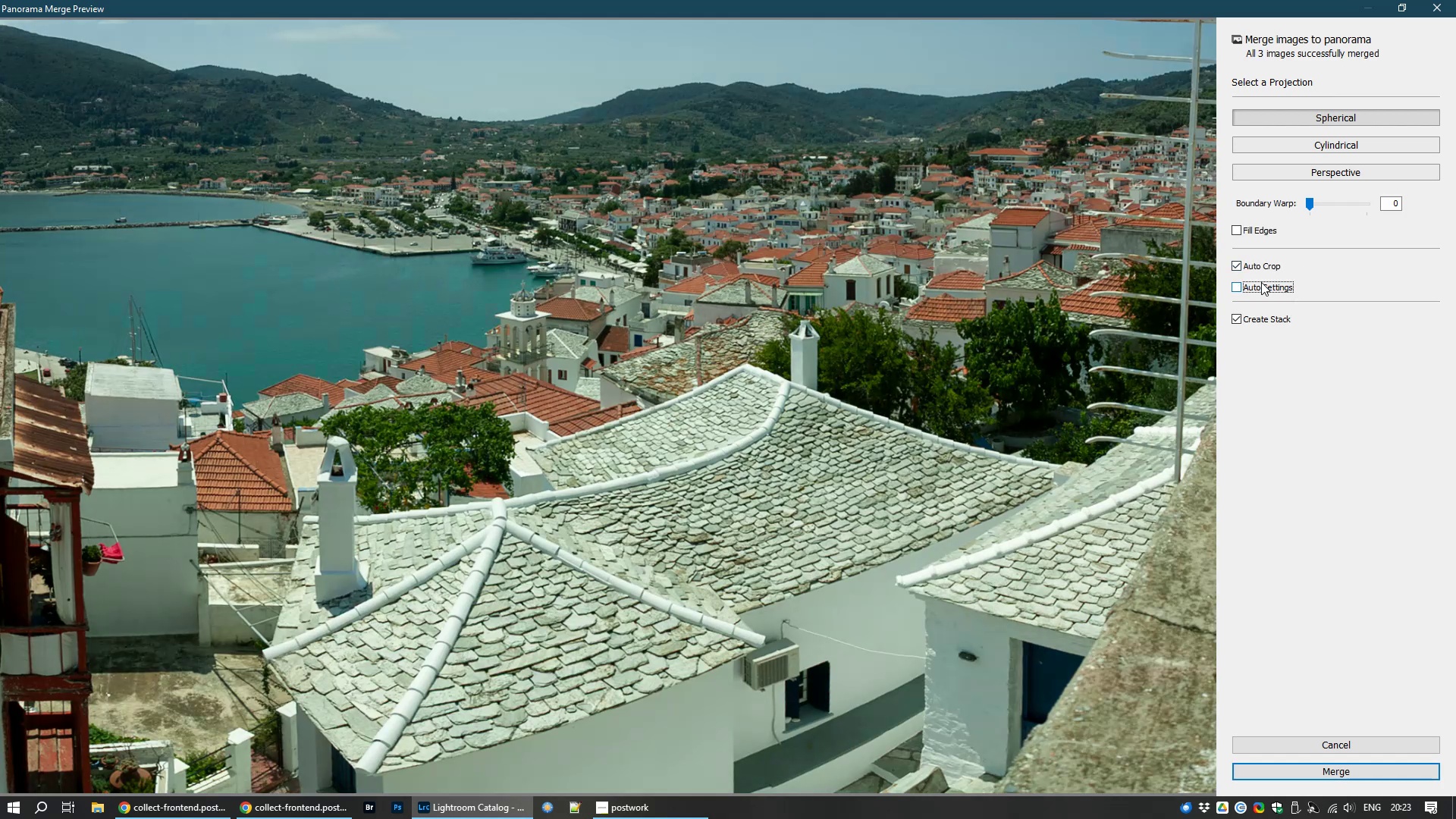 
left_click([1261, 282])
 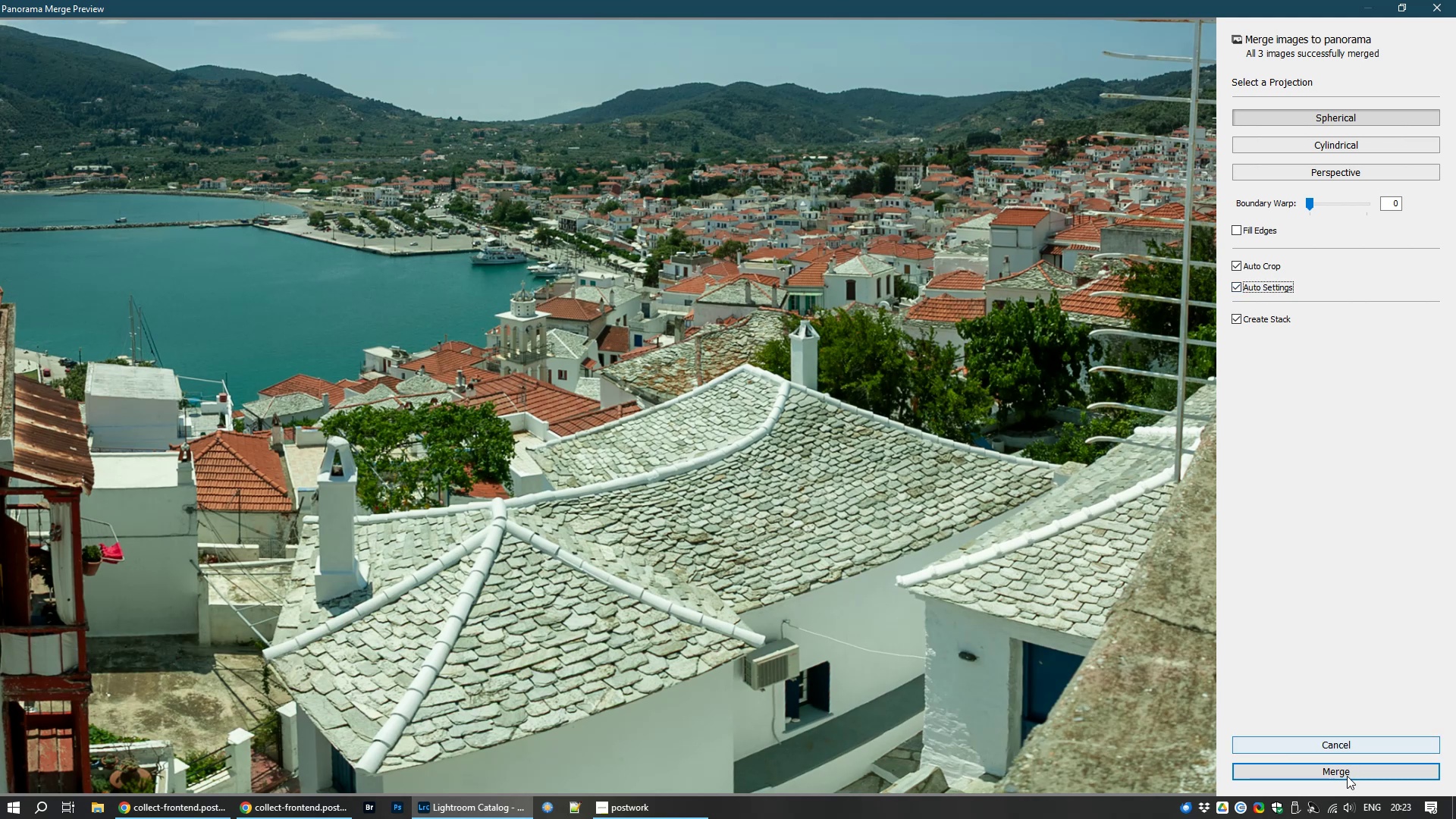 
left_click([1338, 770])
 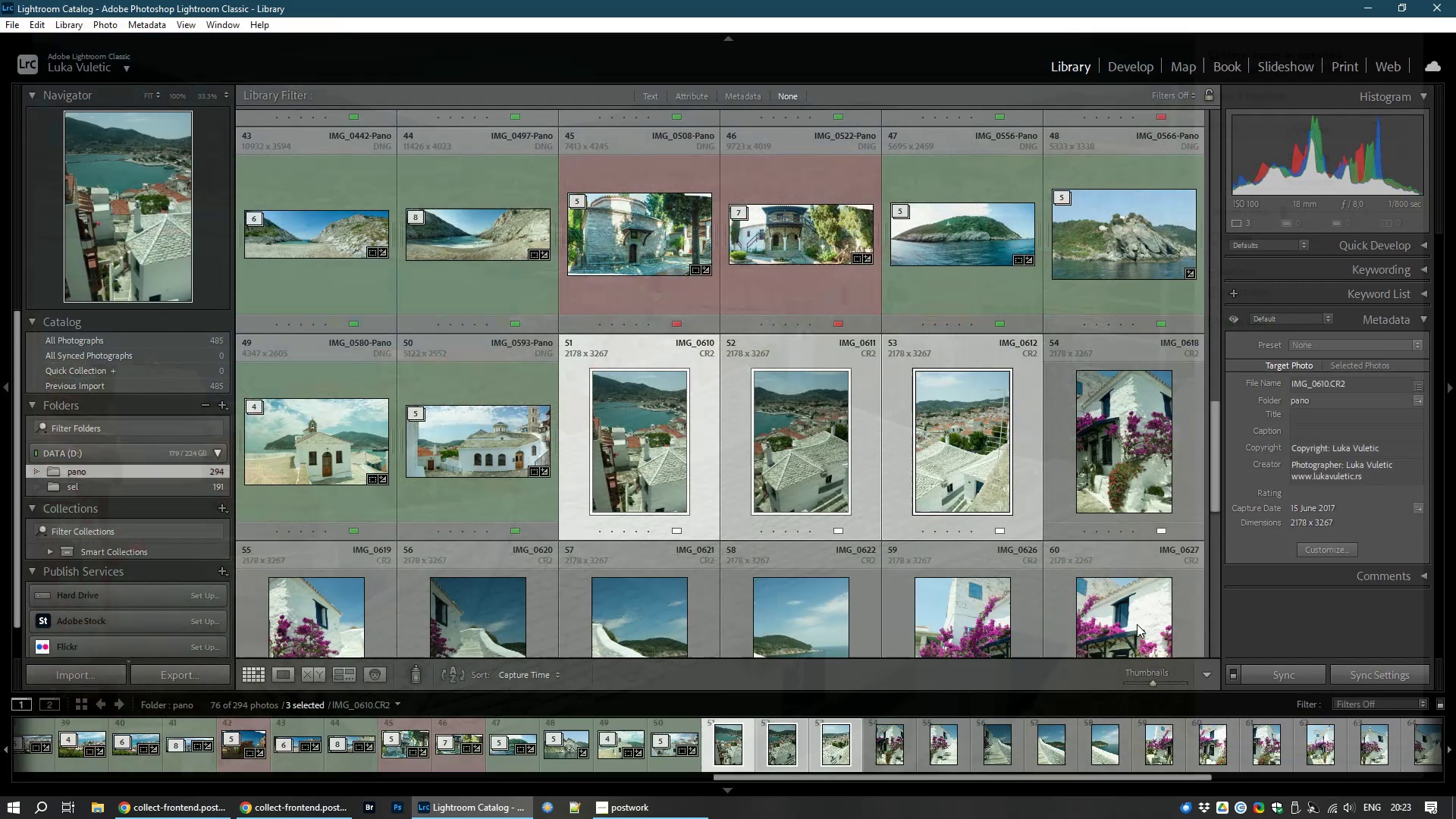 
mouse_move([983, 497])
 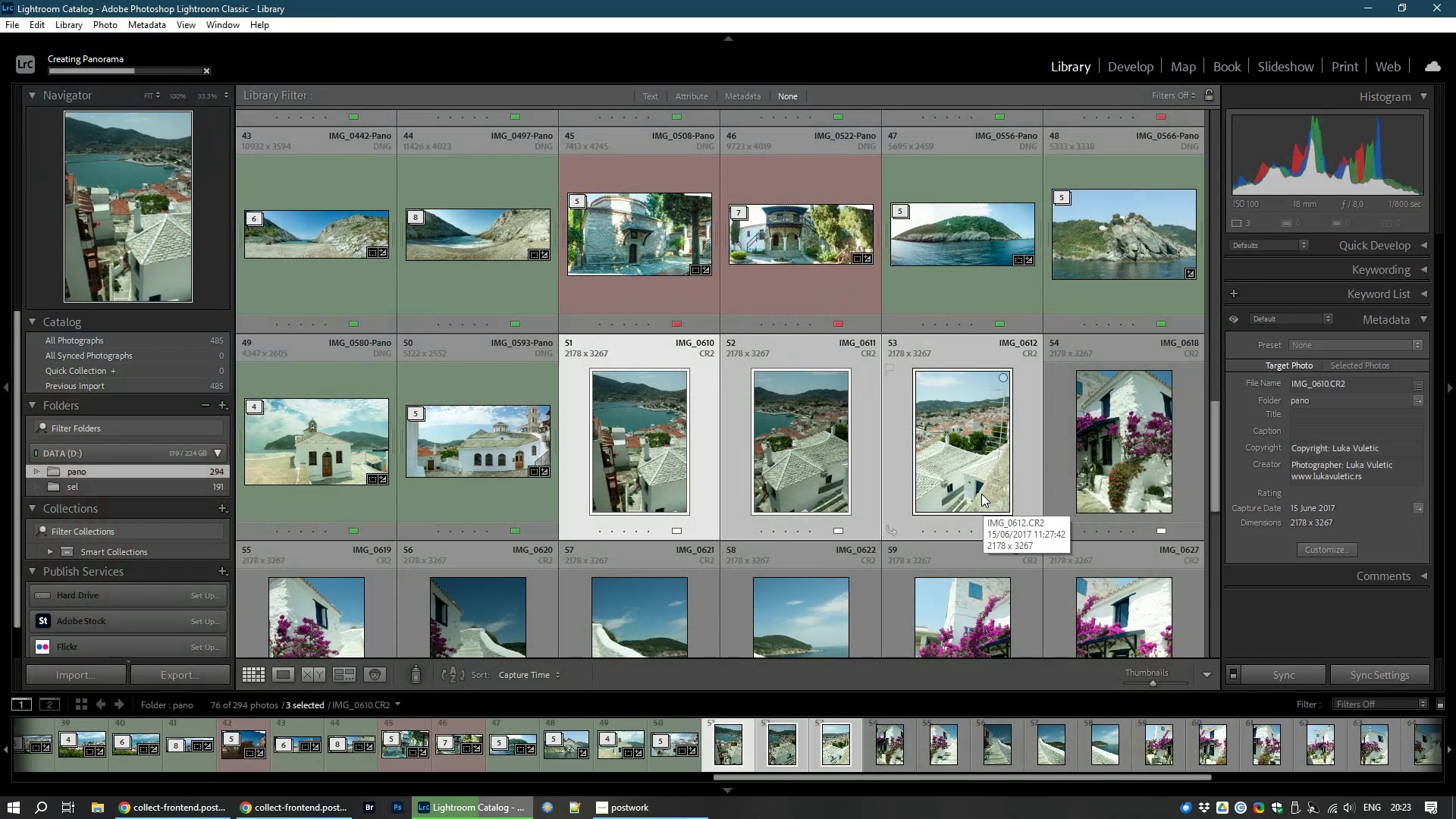 
scroll: coordinate [981, 494], scroll_direction: down, amount: 1.0
 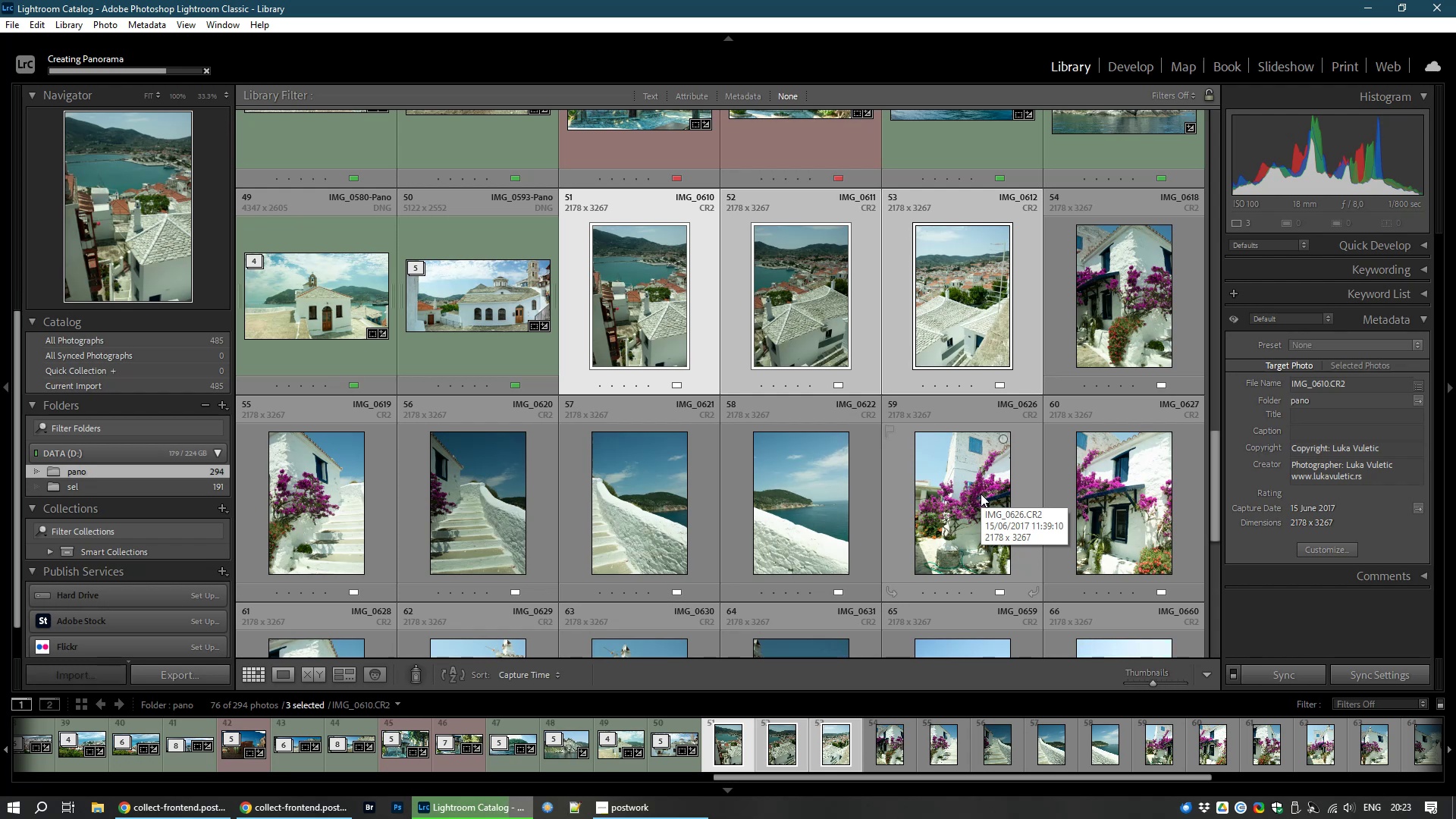 
wait(11.3)
 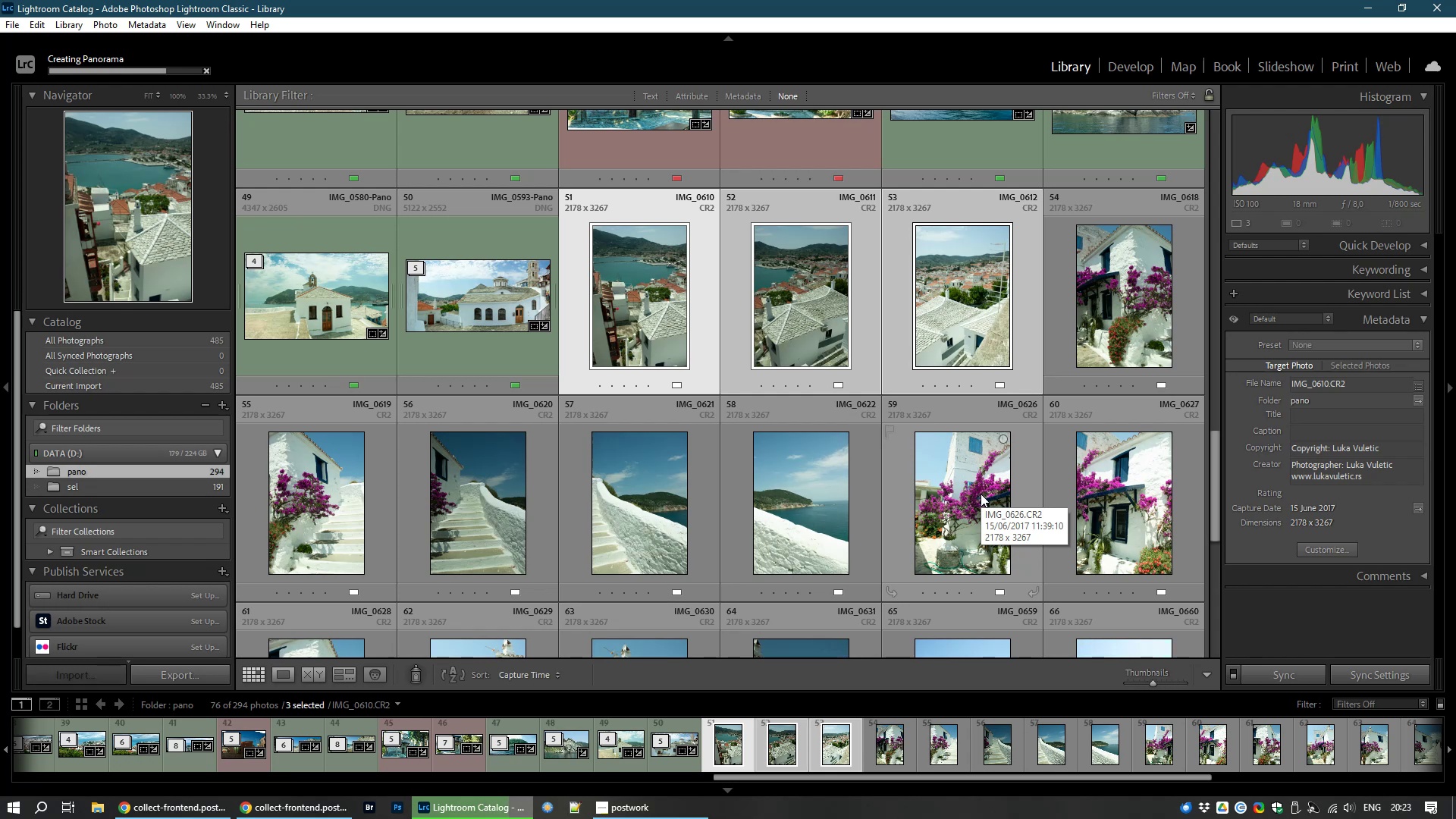 
left_click([1127, 63])
 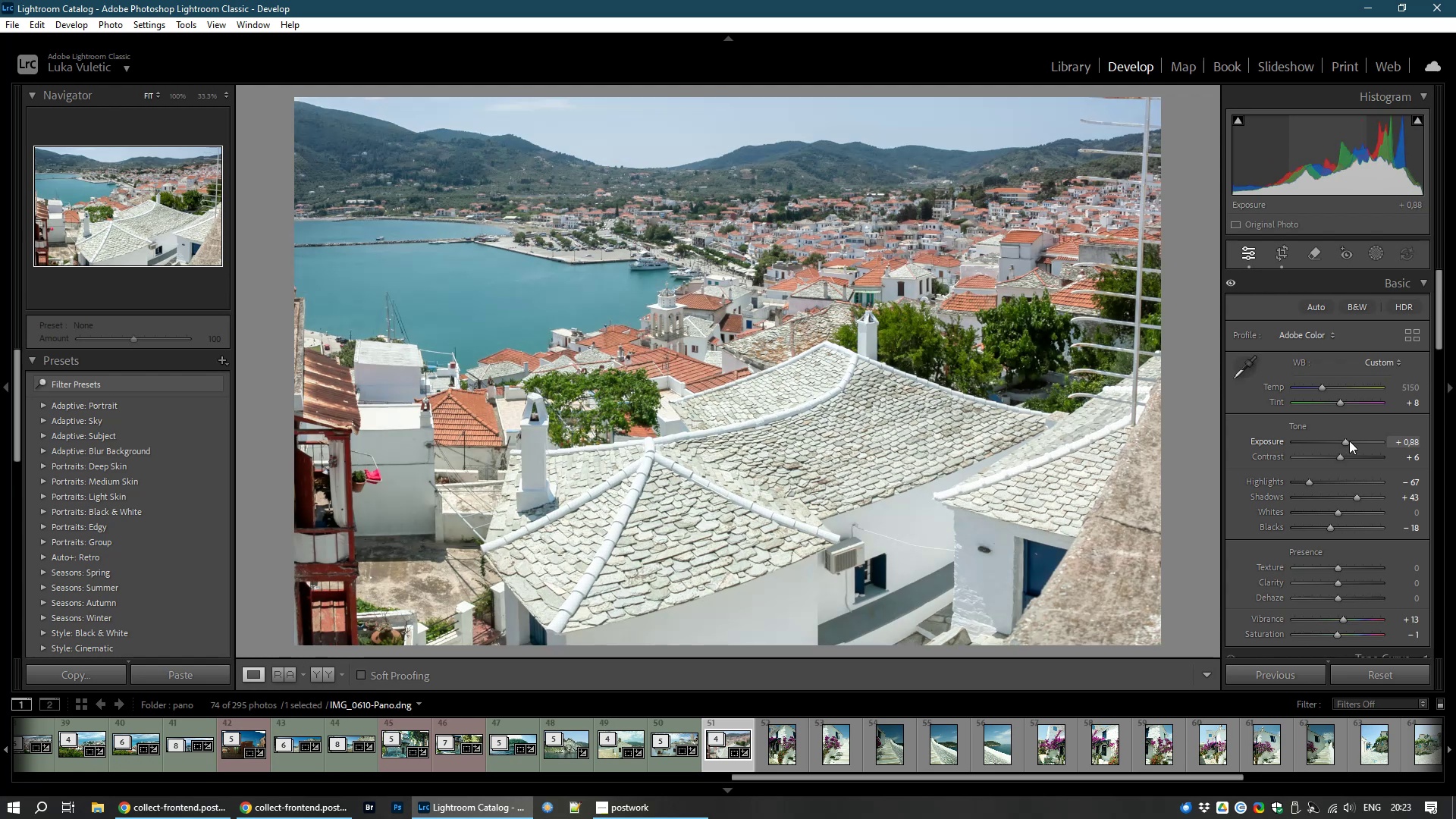 
wait(22.33)
 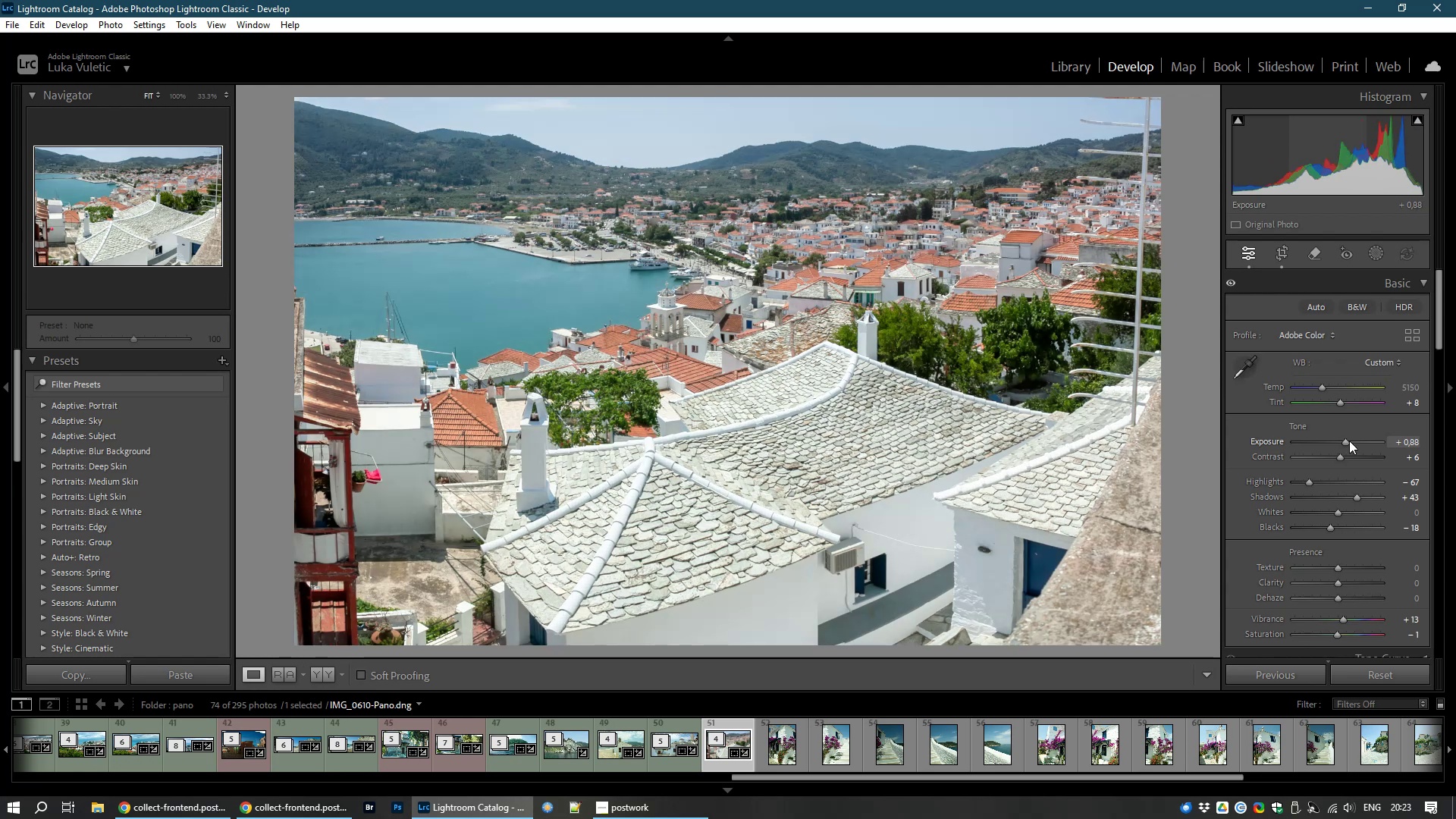 
left_click([1072, 67])
 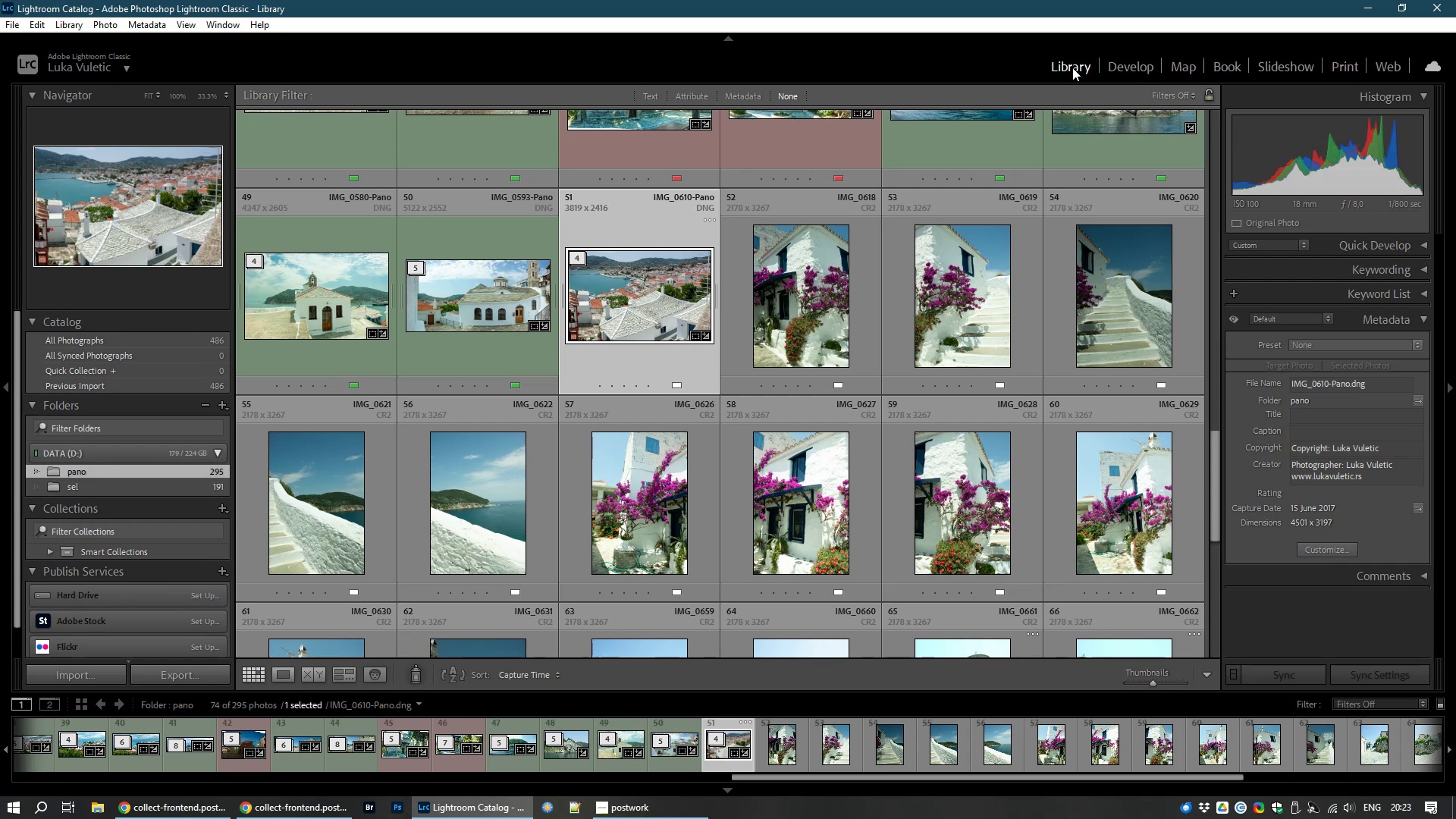 
key(8)
 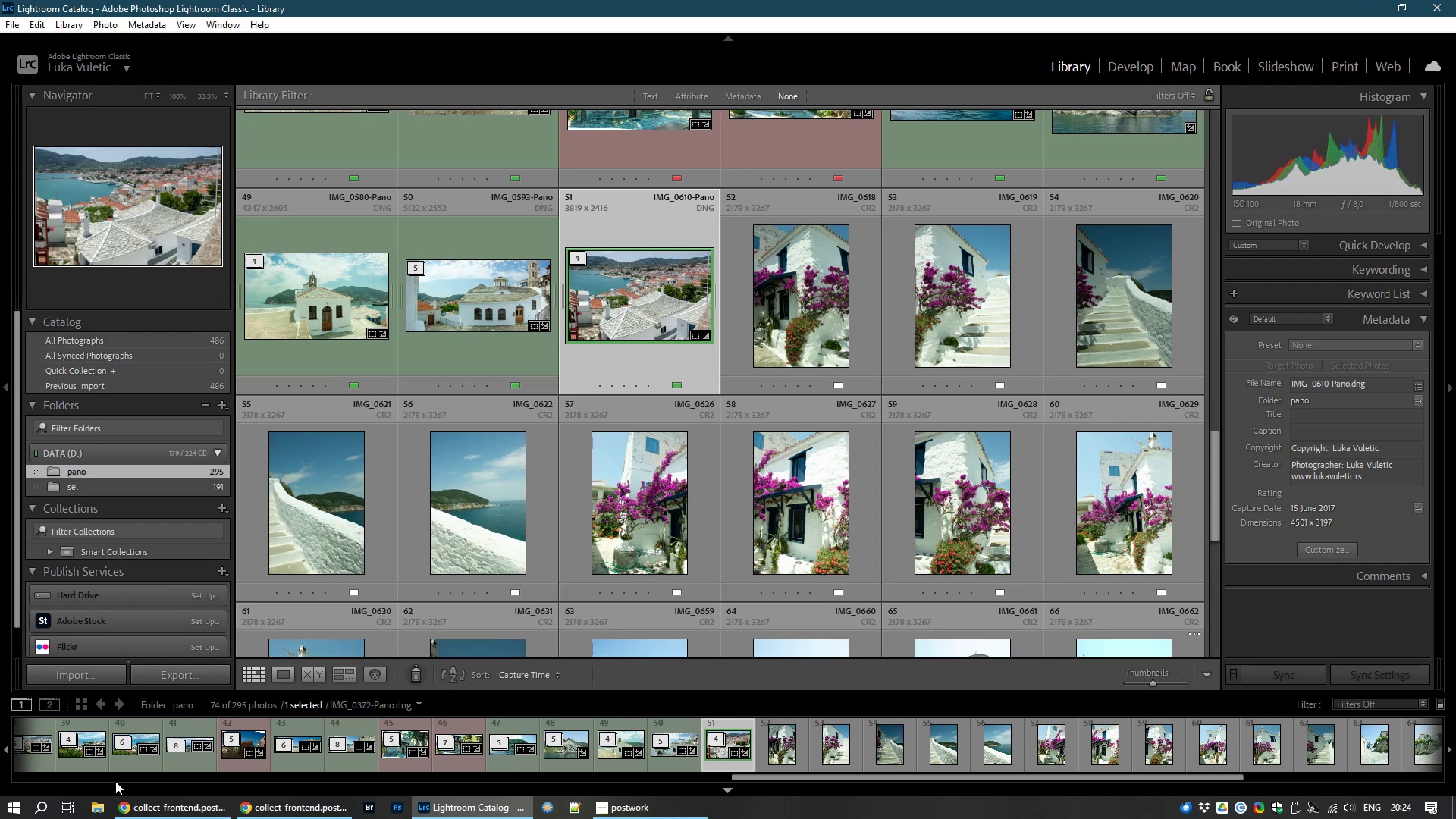 
left_click([181, 818])
 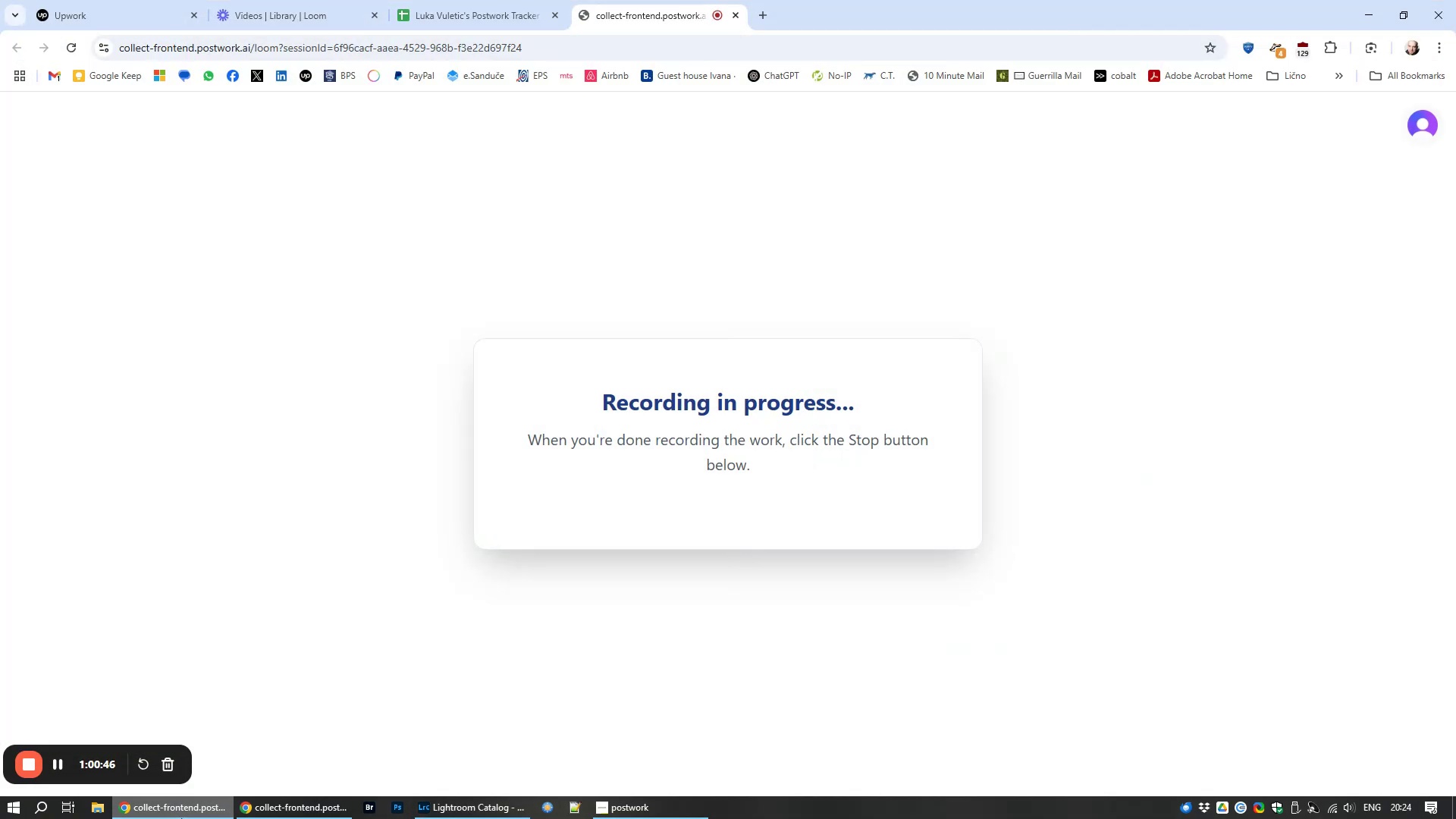 
left_click([181, 818])
 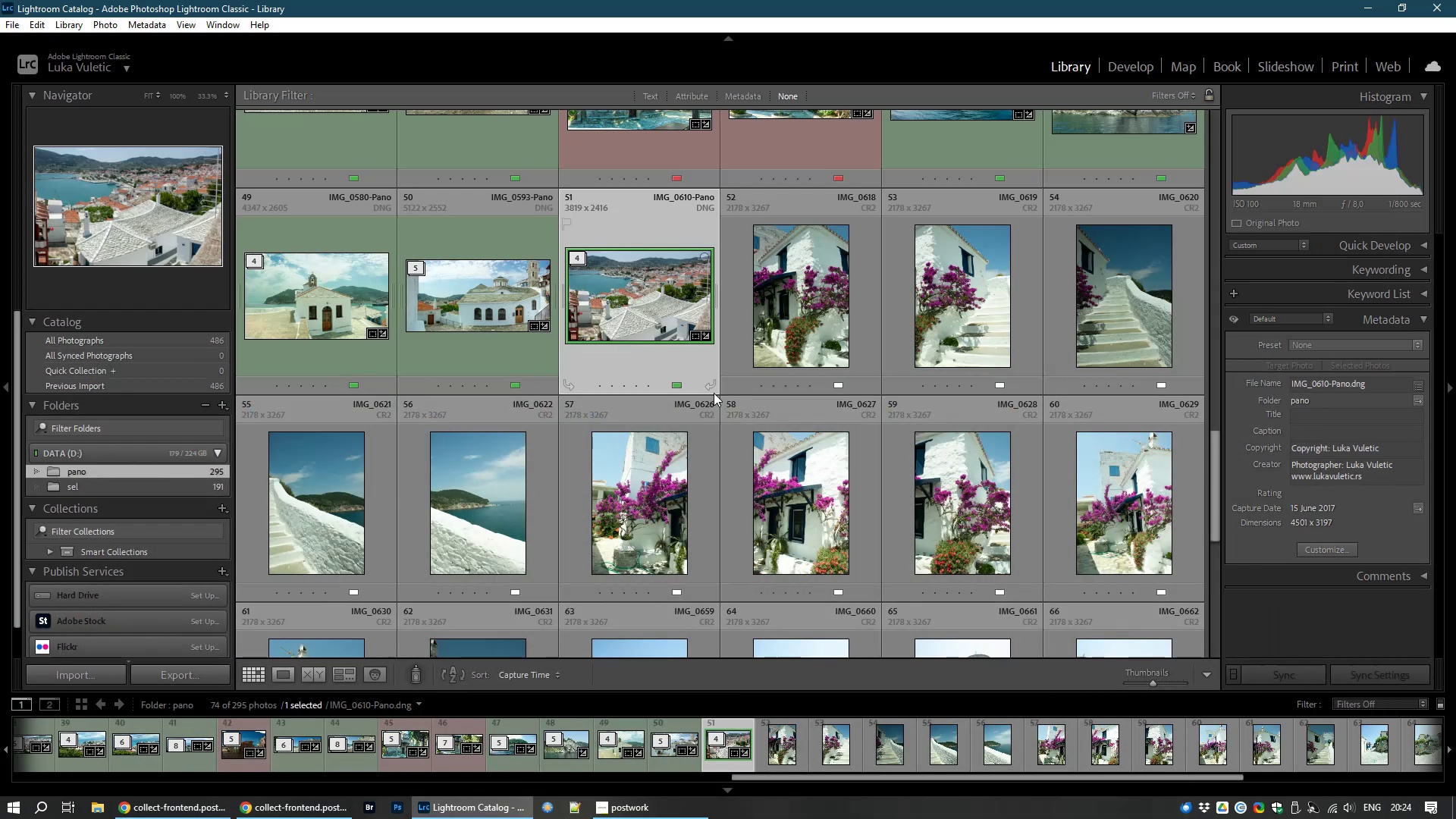 
left_click([777, 333])
 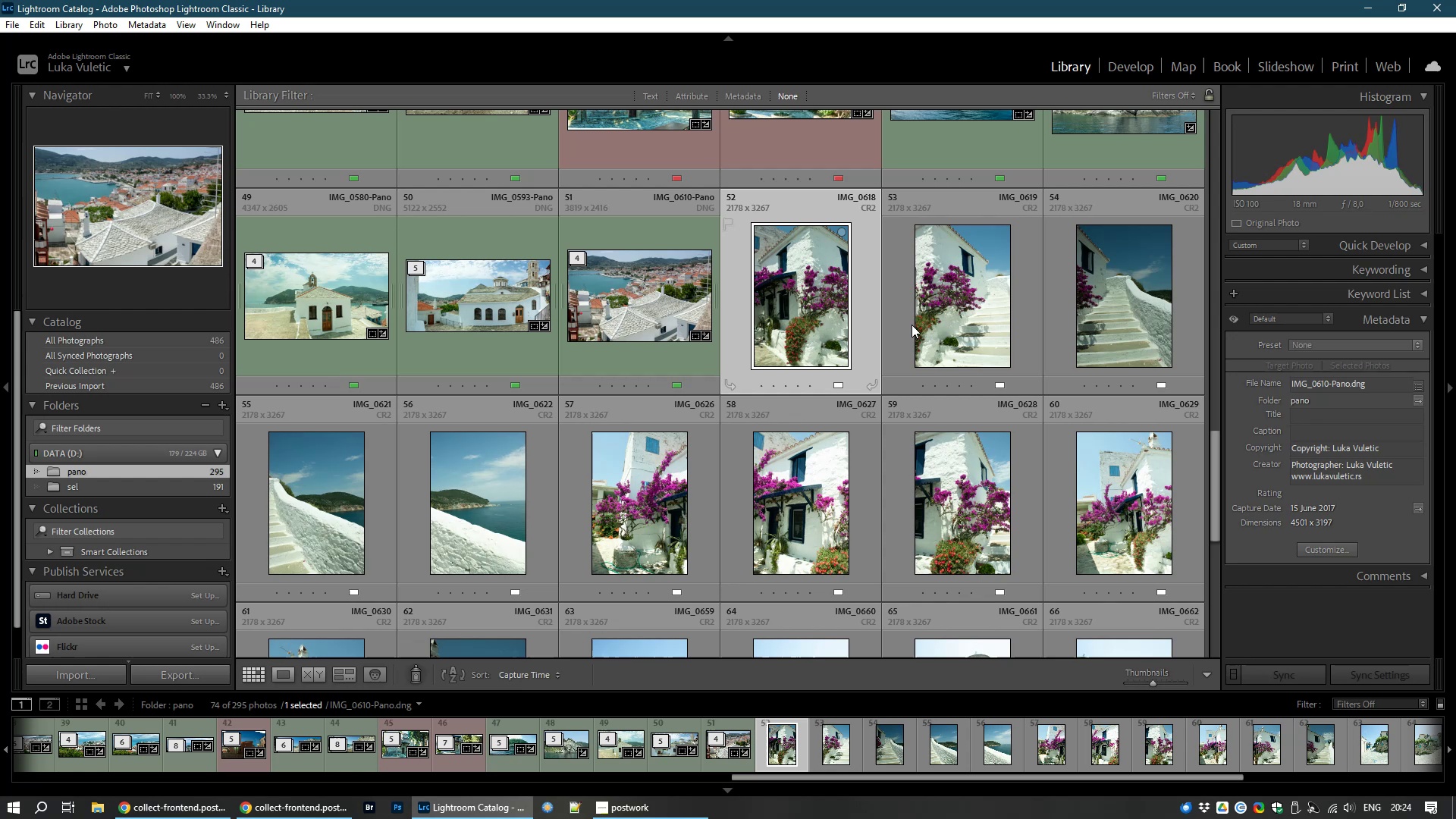 
hold_key(key=ControlLeft, duration=1.5)
left_click([958, 320])
 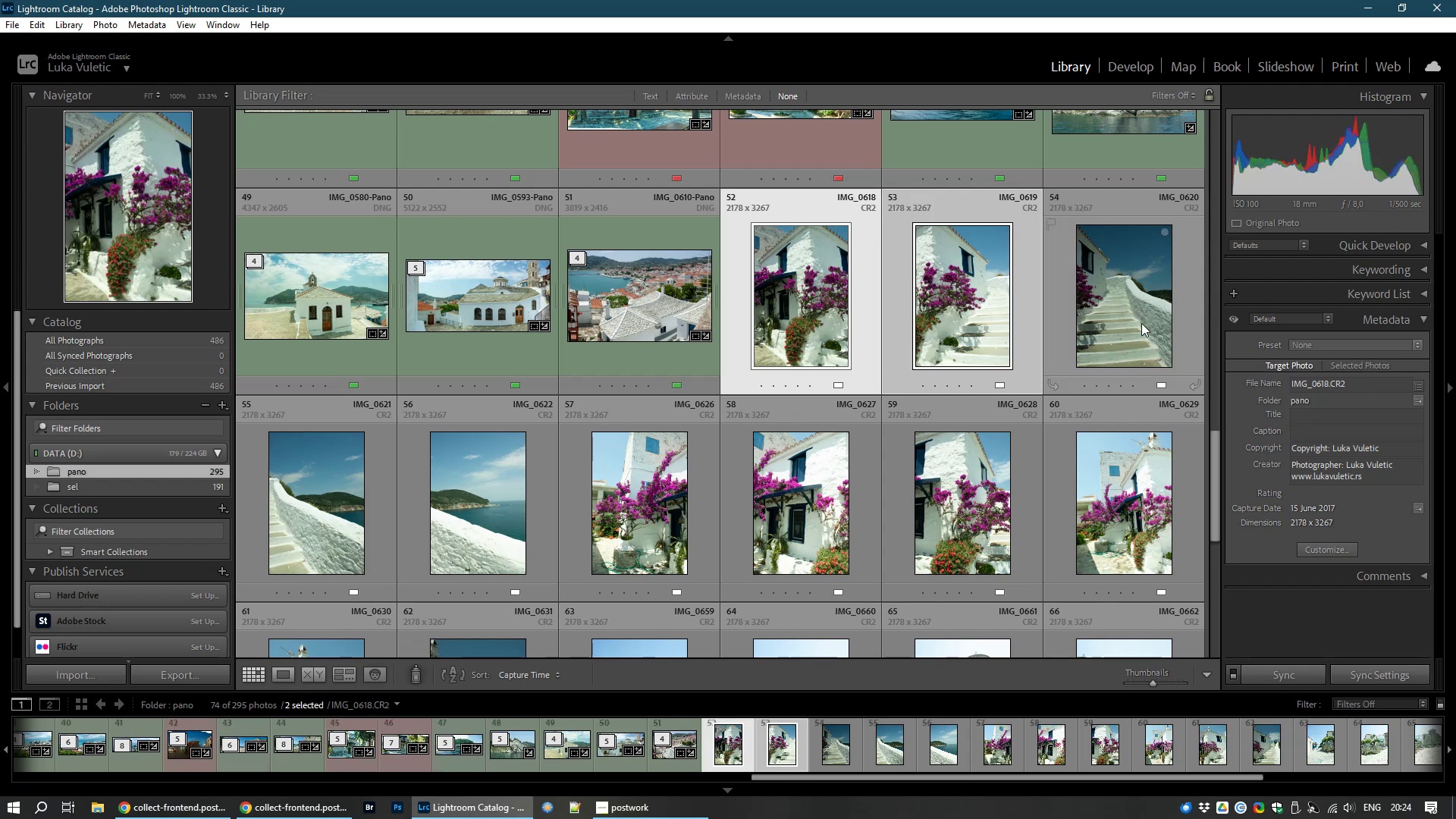 
left_click([1141, 323])
 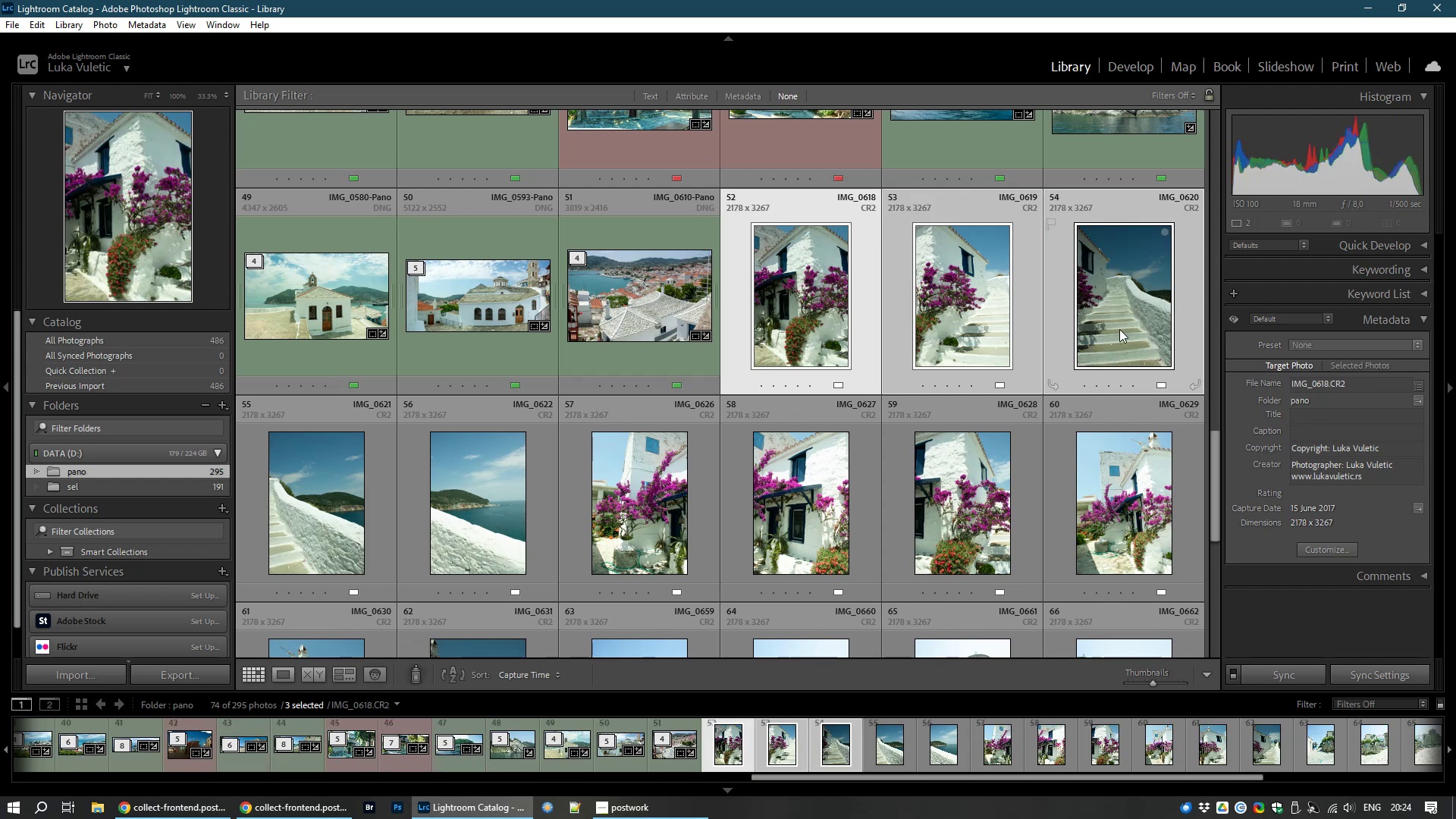 
hold_key(key=ControlLeft, duration=1.51)
 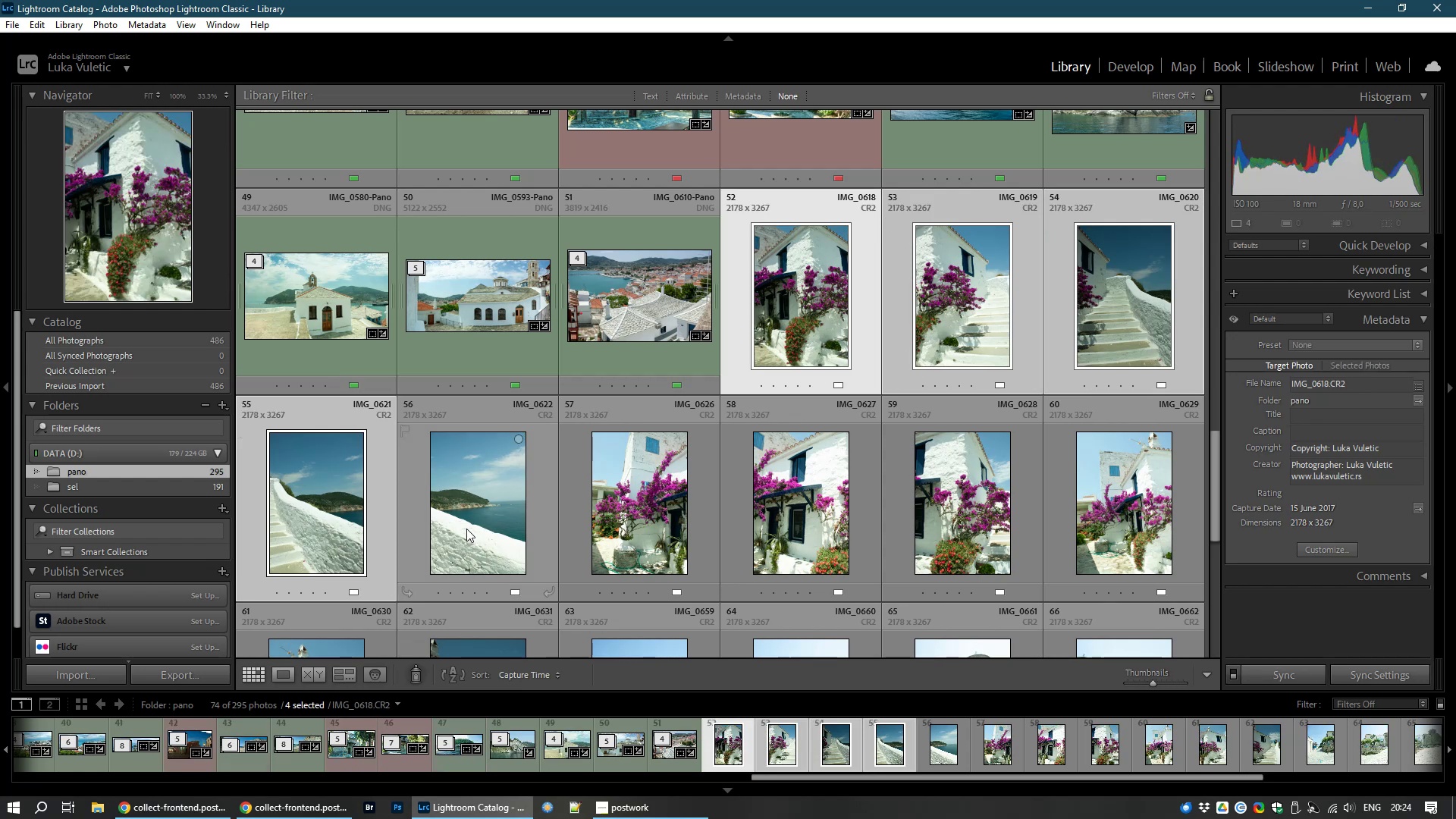 
hold_key(key=ControlLeft, duration=1.52)
 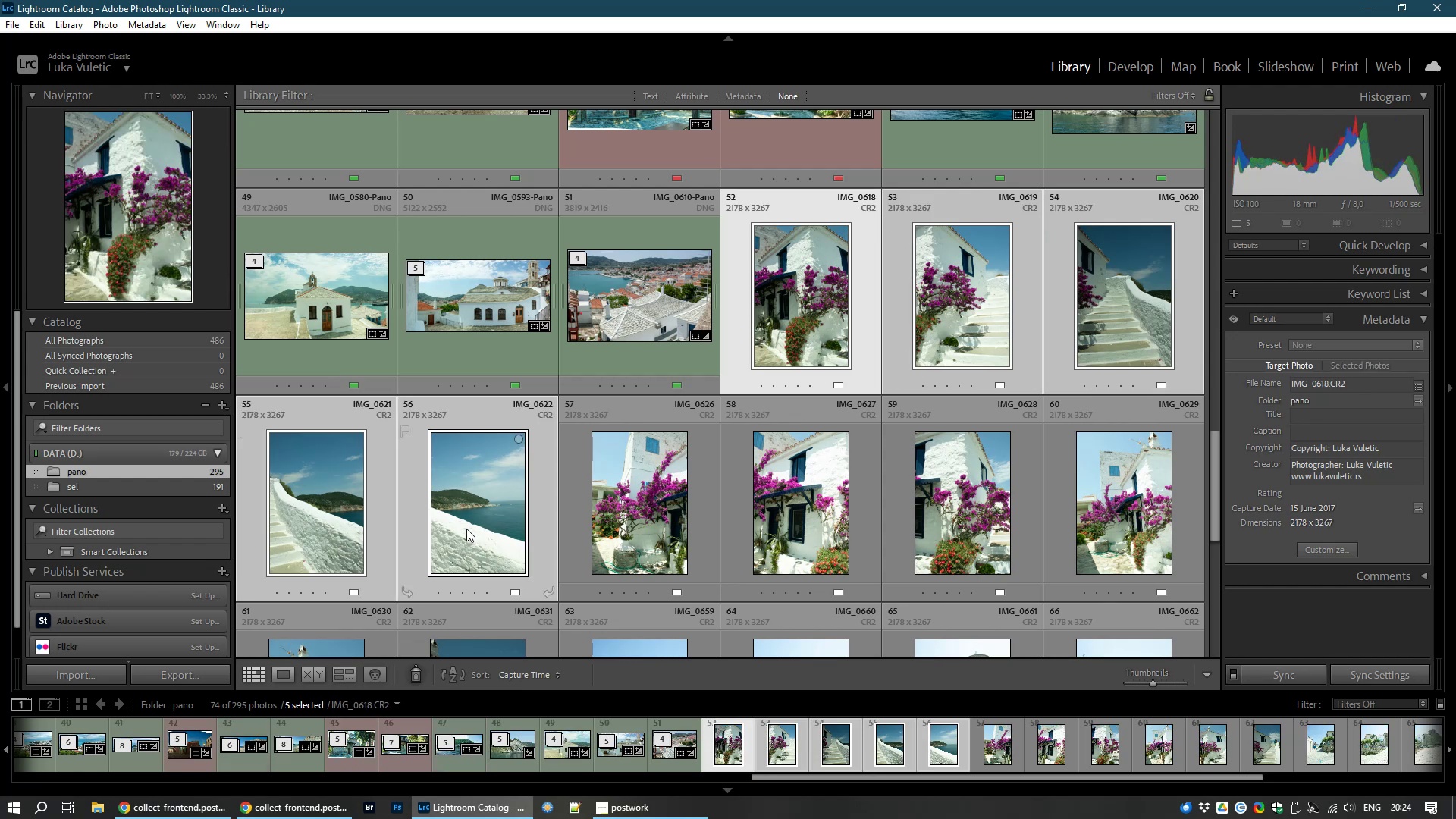 
key(Control+M)
 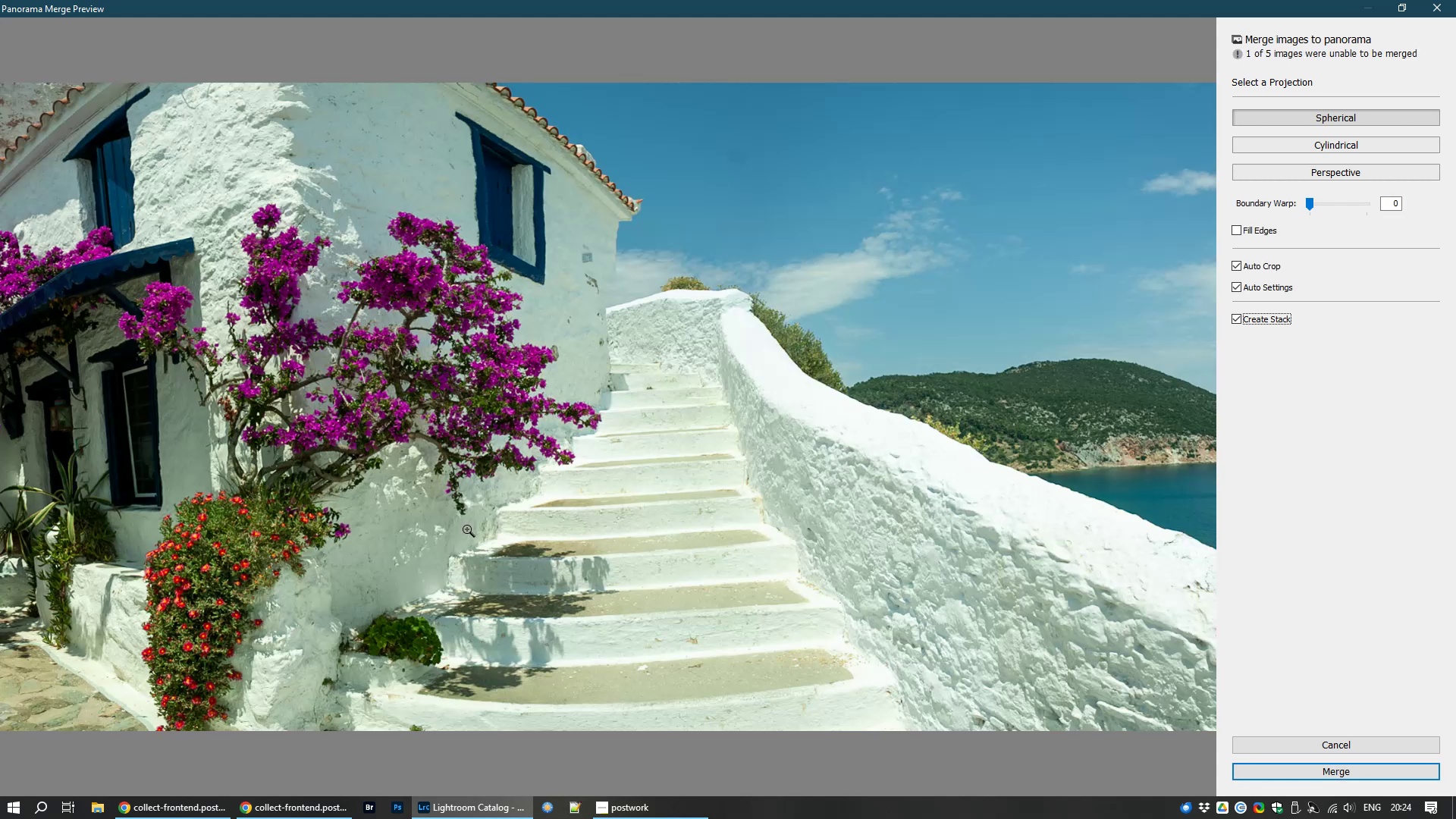 
wait(11.4)
 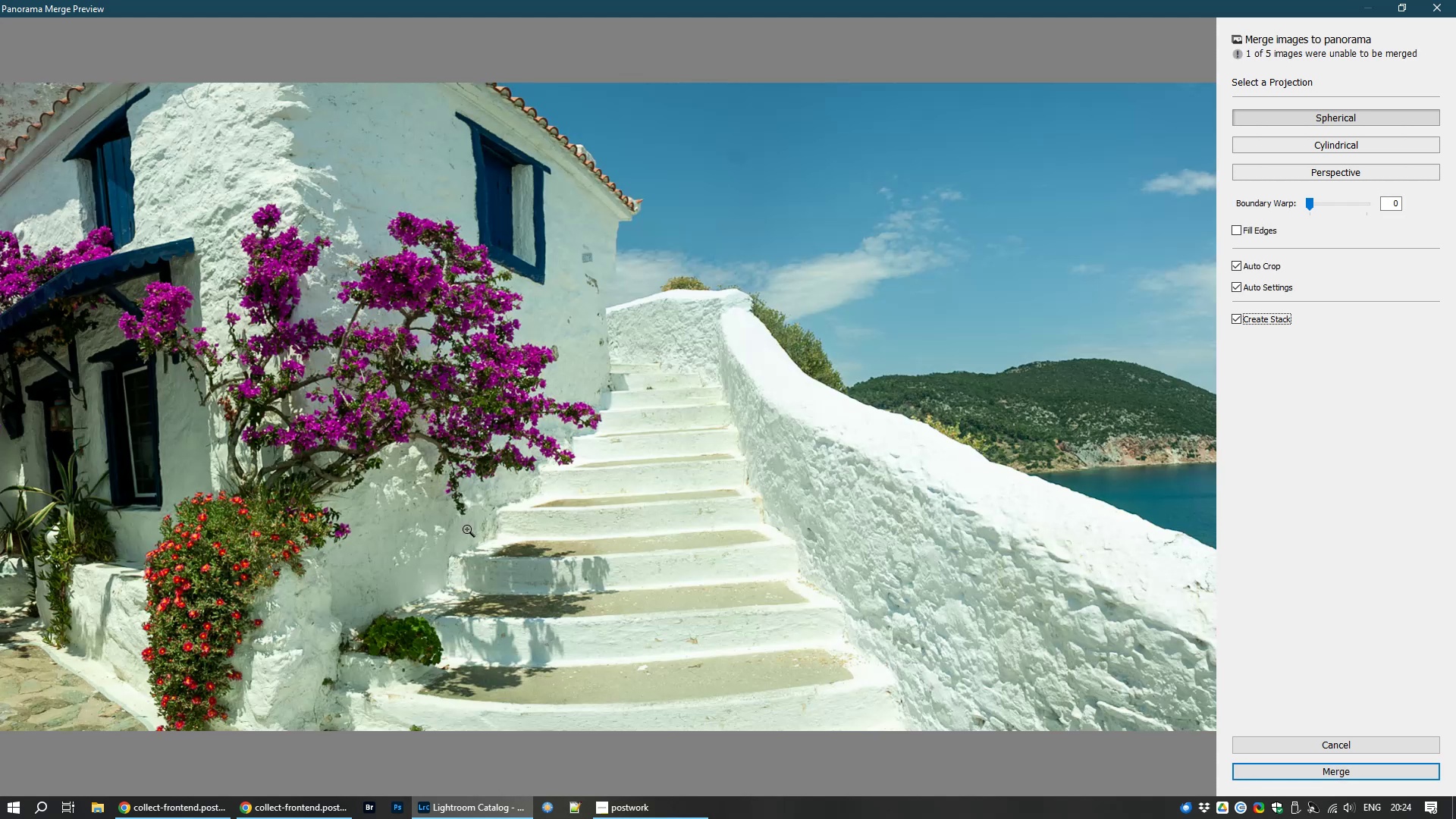 
left_click([1257, 265])
 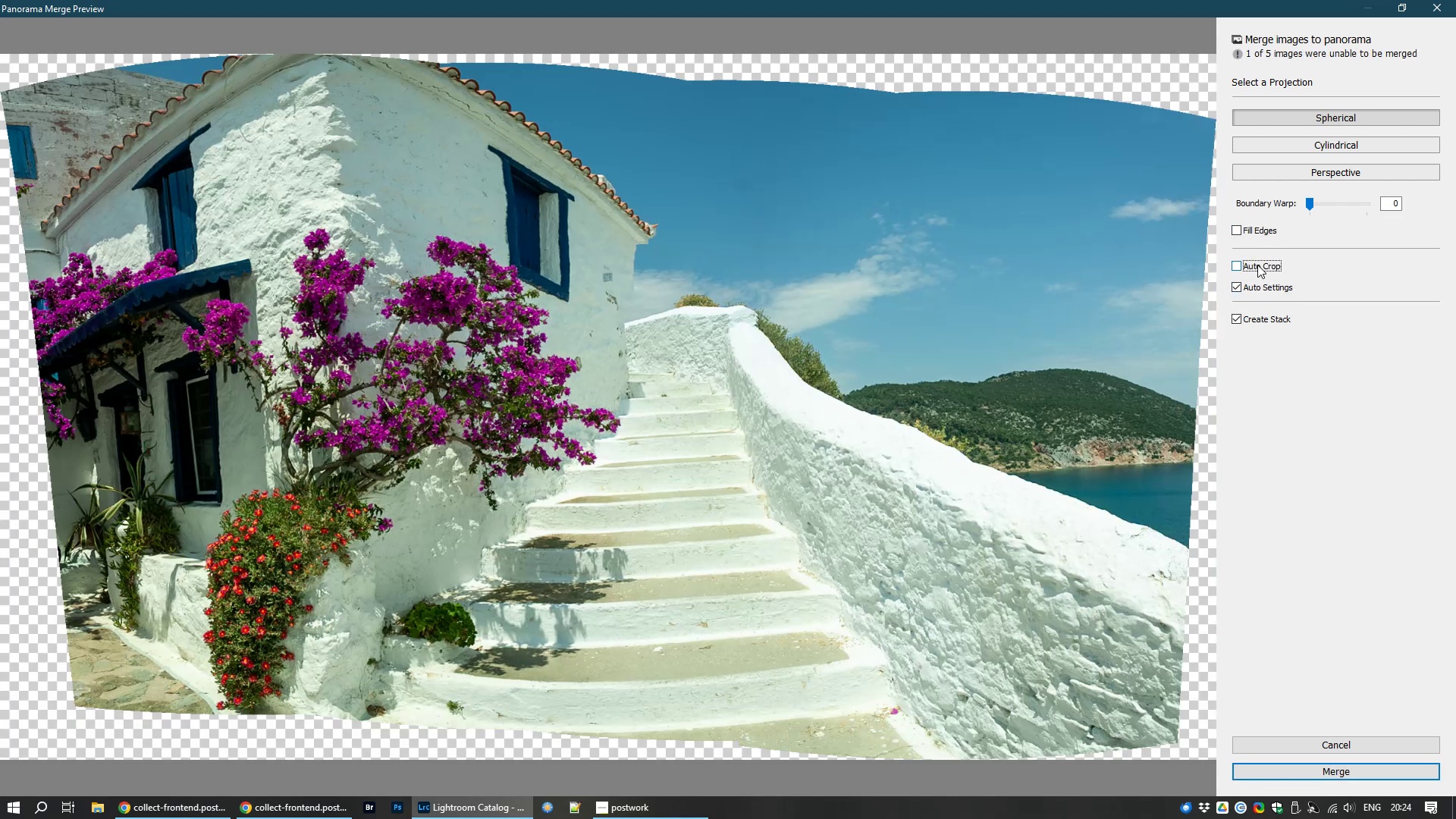 
left_click([1257, 265])
 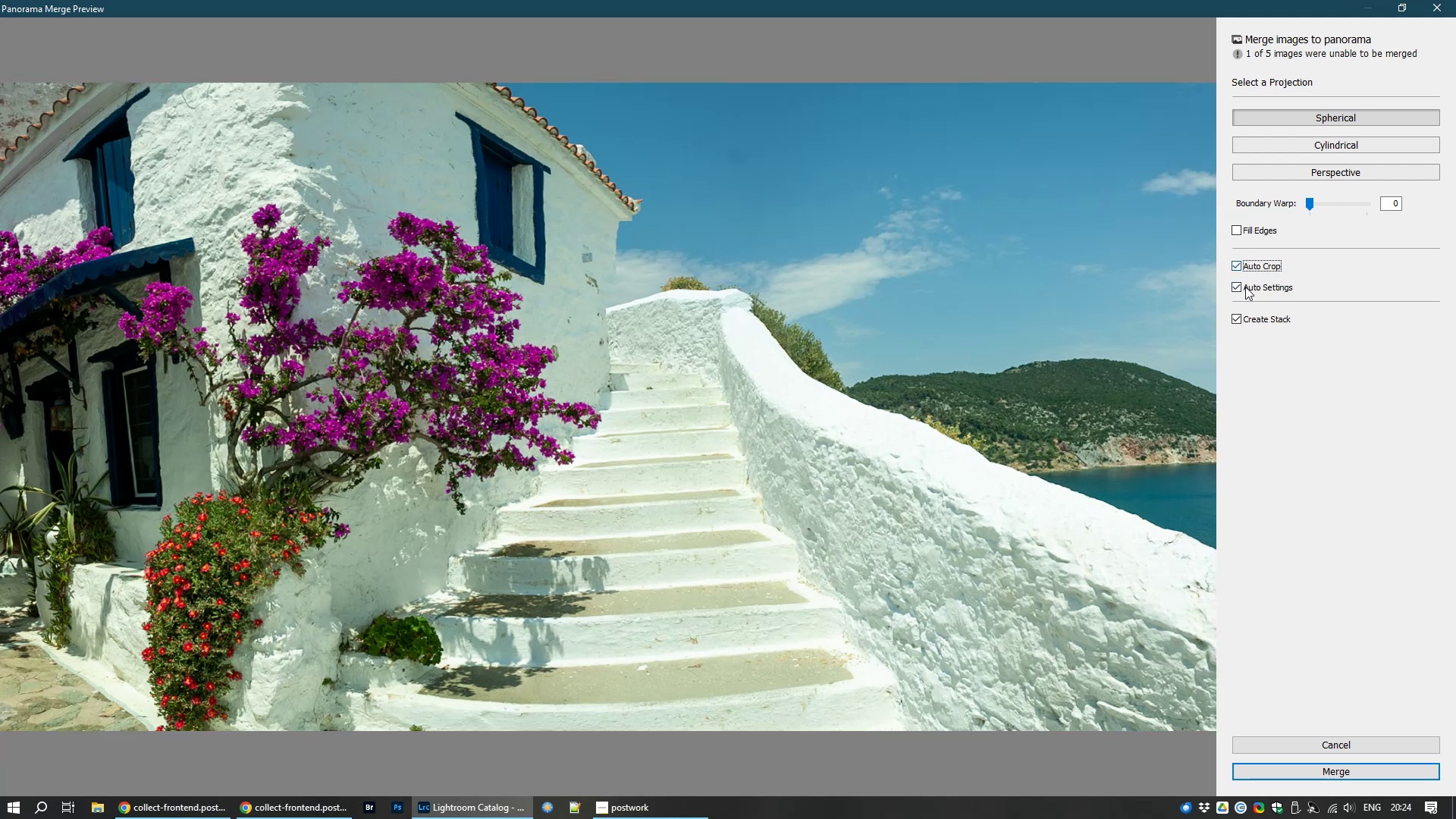 
left_click([1245, 287])
 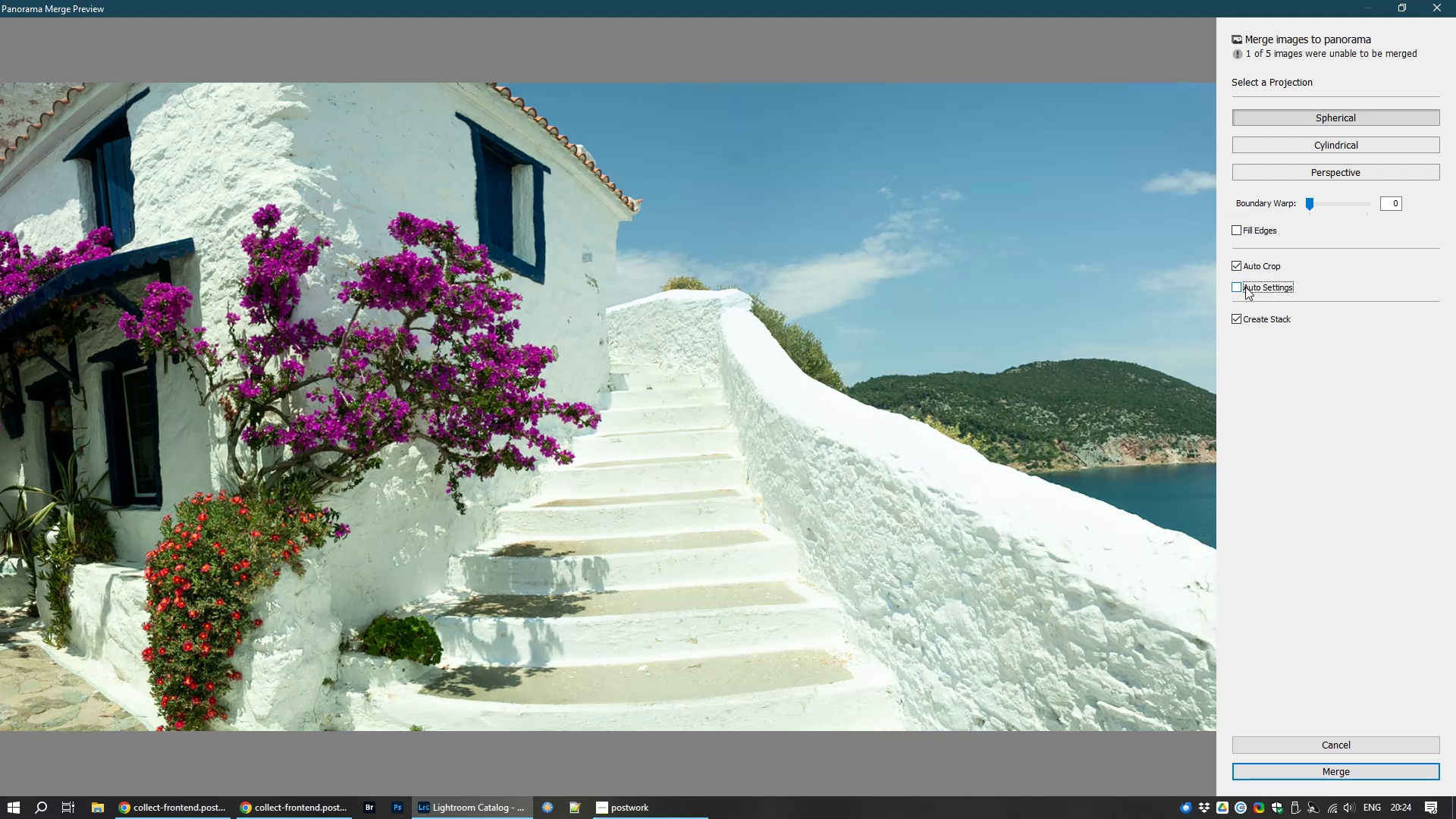 
left_click([1245, 287])
 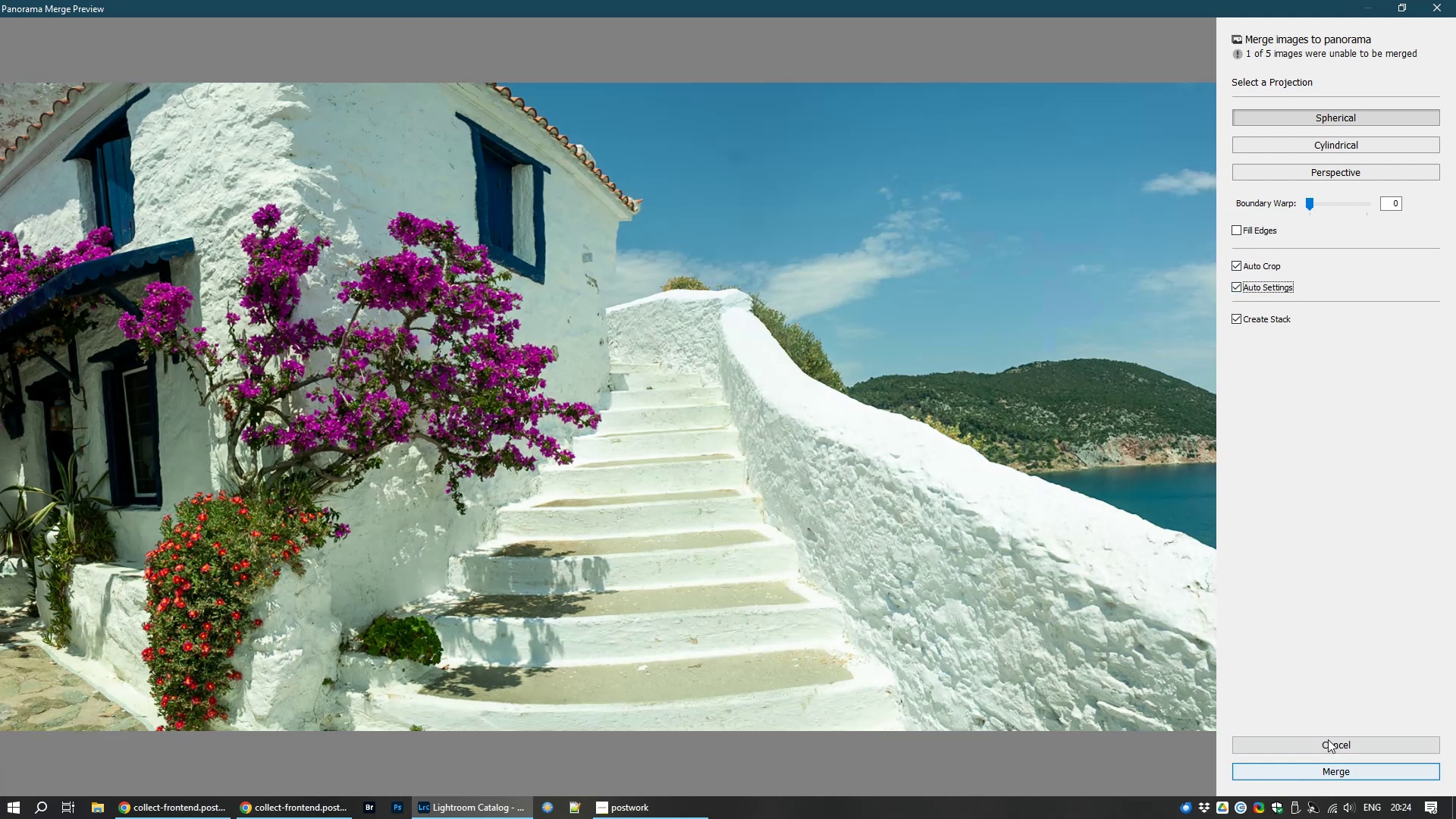 
wait(6.02)
 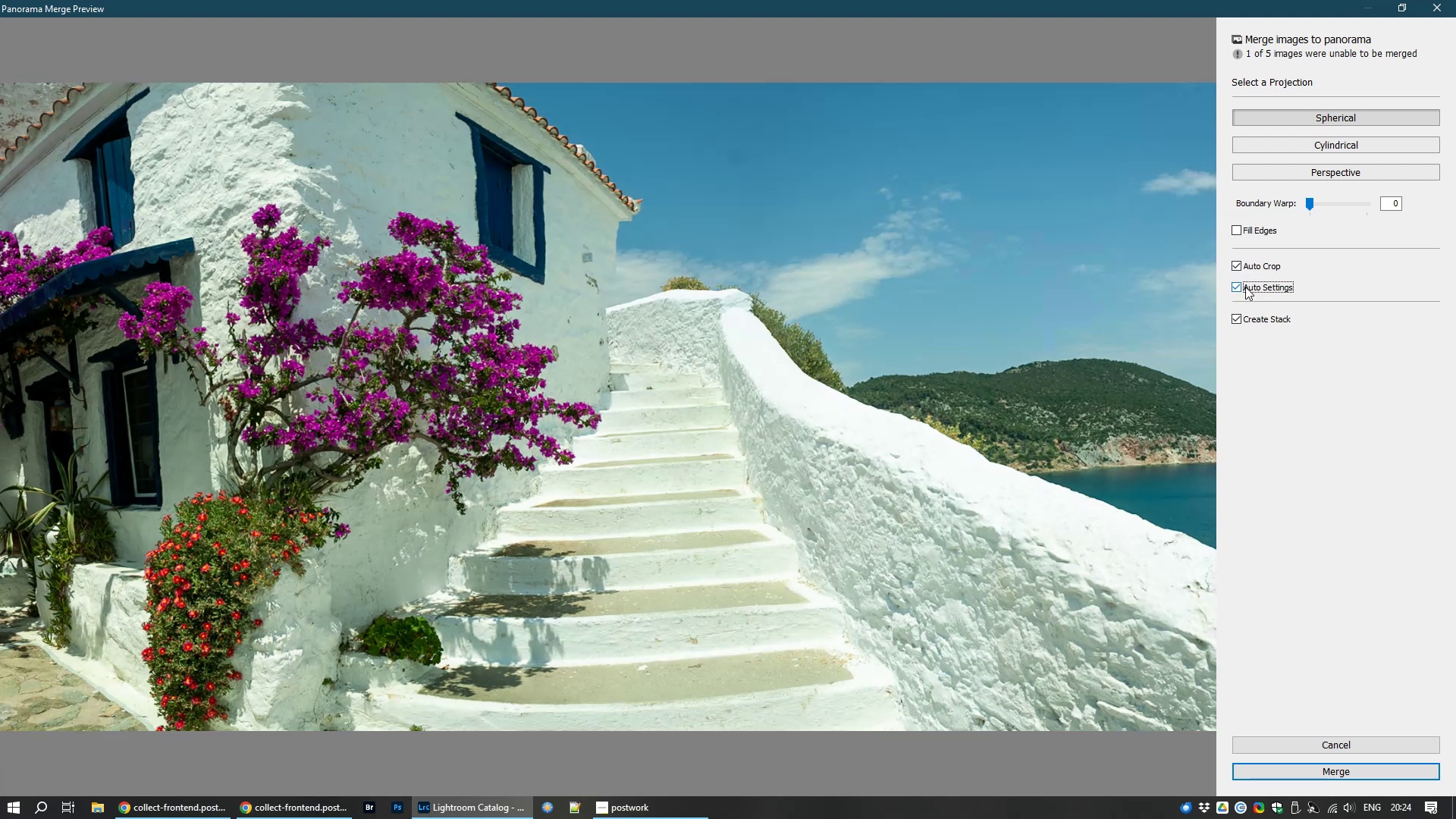 
left_click([1326, 769])
 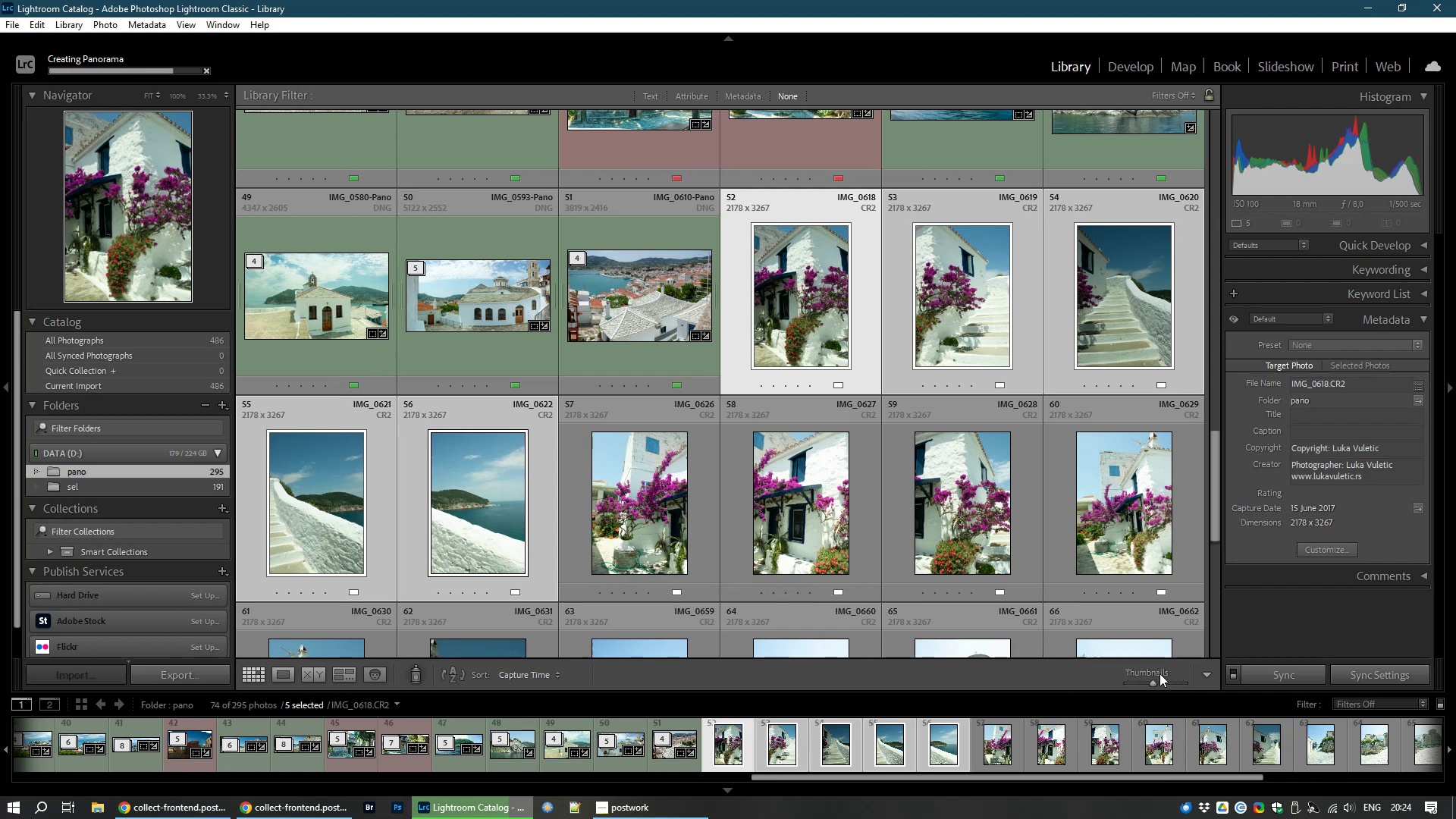 
wait(13.66)
 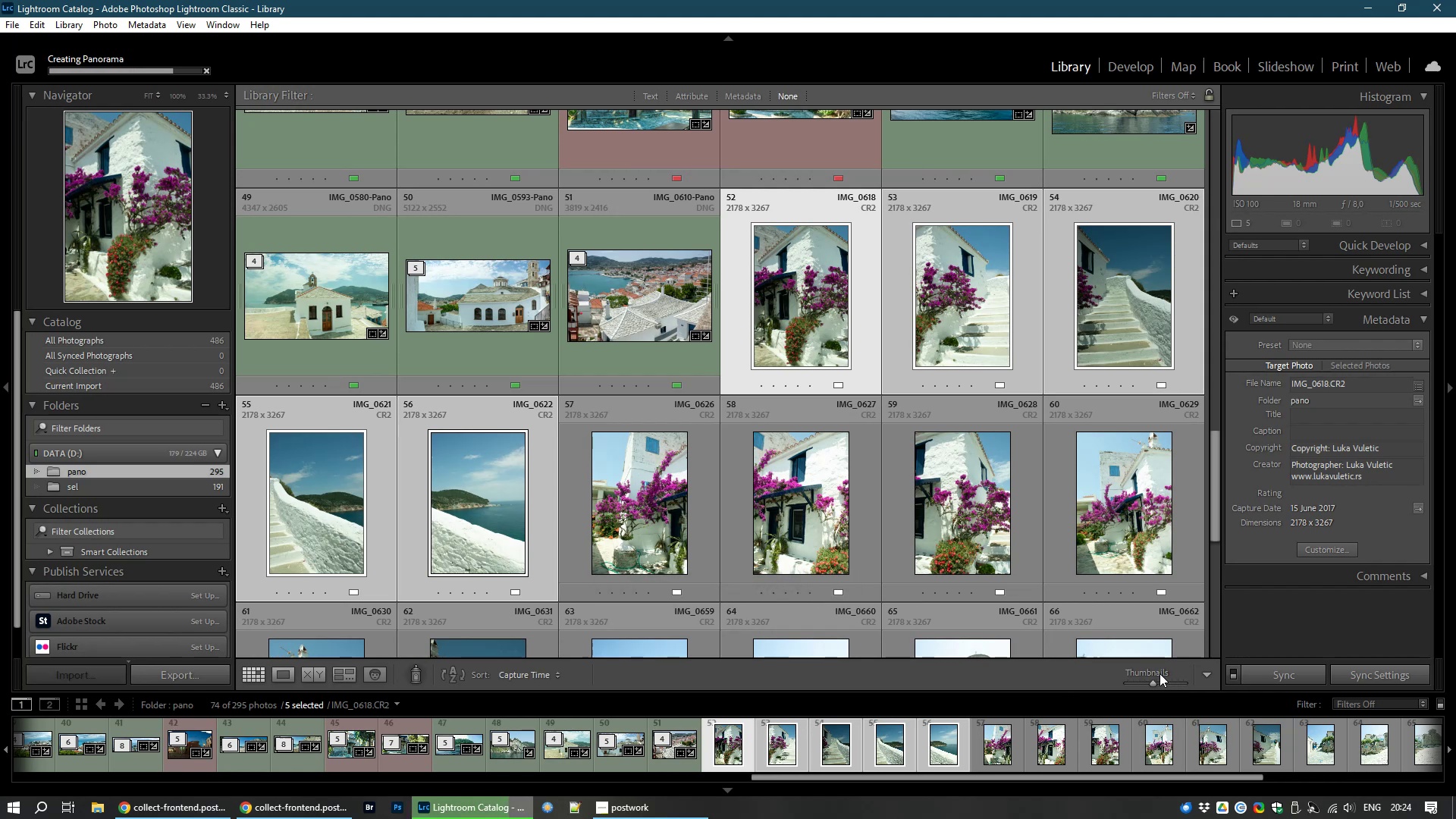 
left_click([1137, 67])
 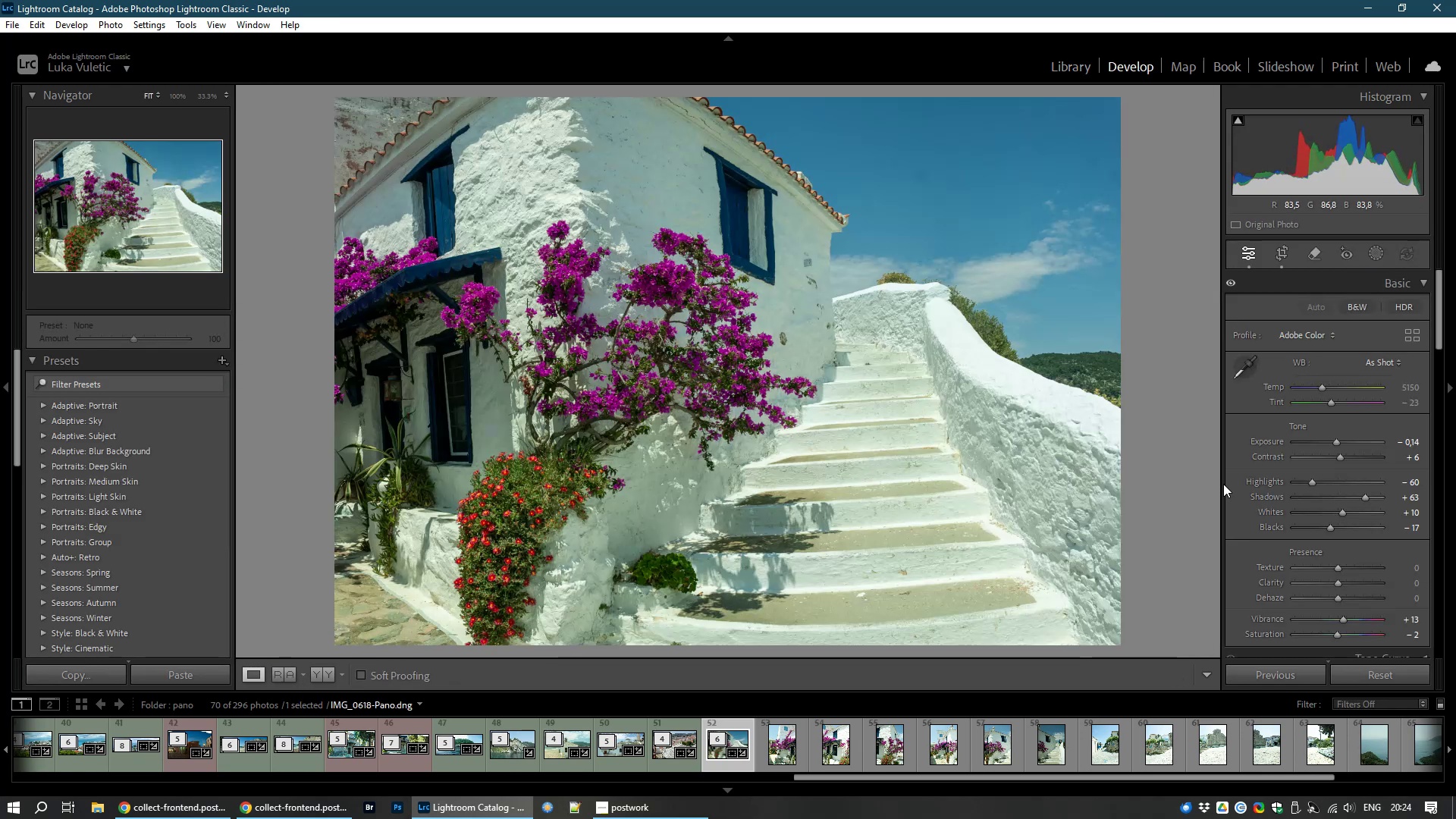 
wait(7.29)
 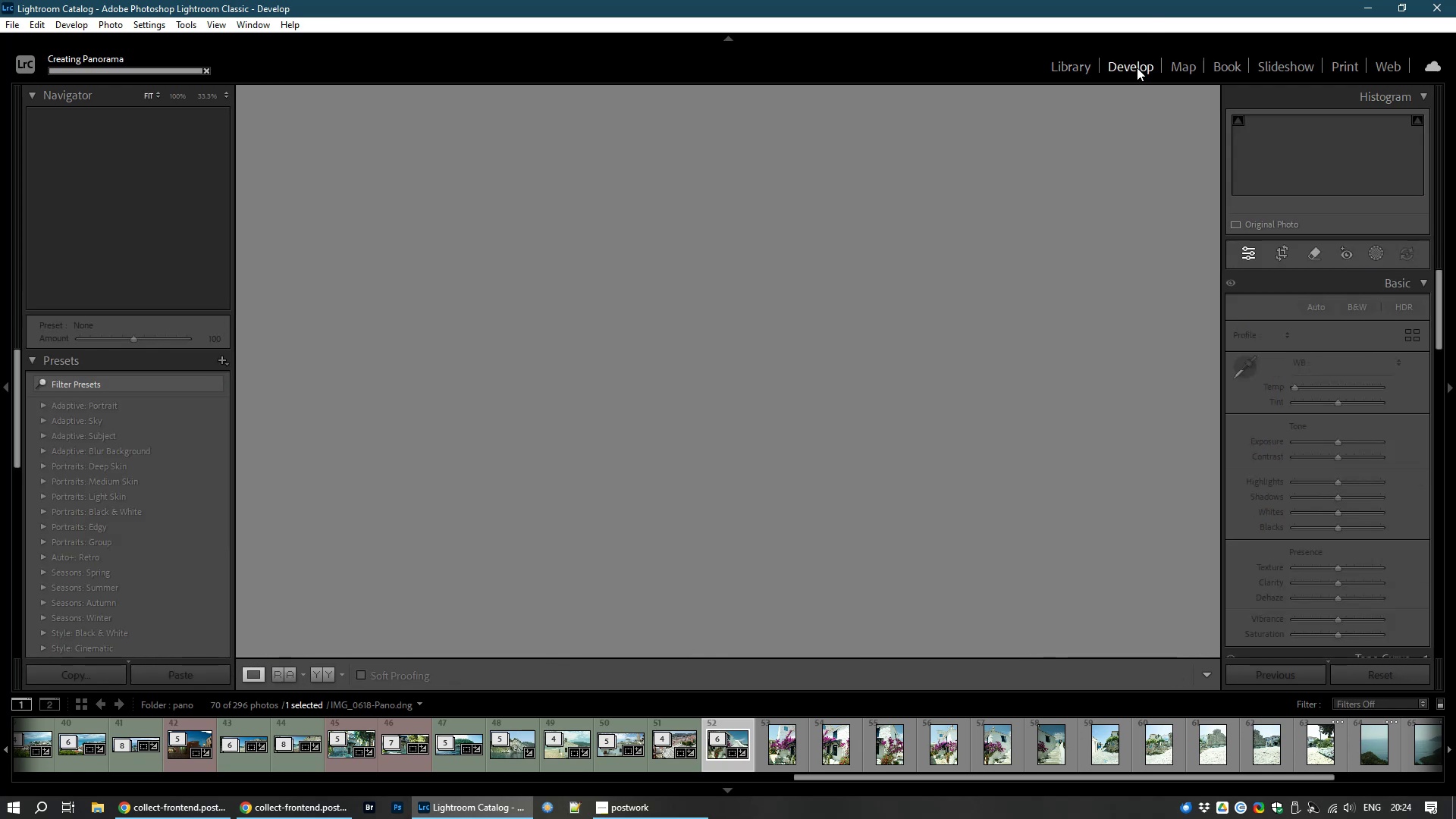 
left_click_drag(start_coordinate=[1330, 399], to_coordinate=[1336, 404])
 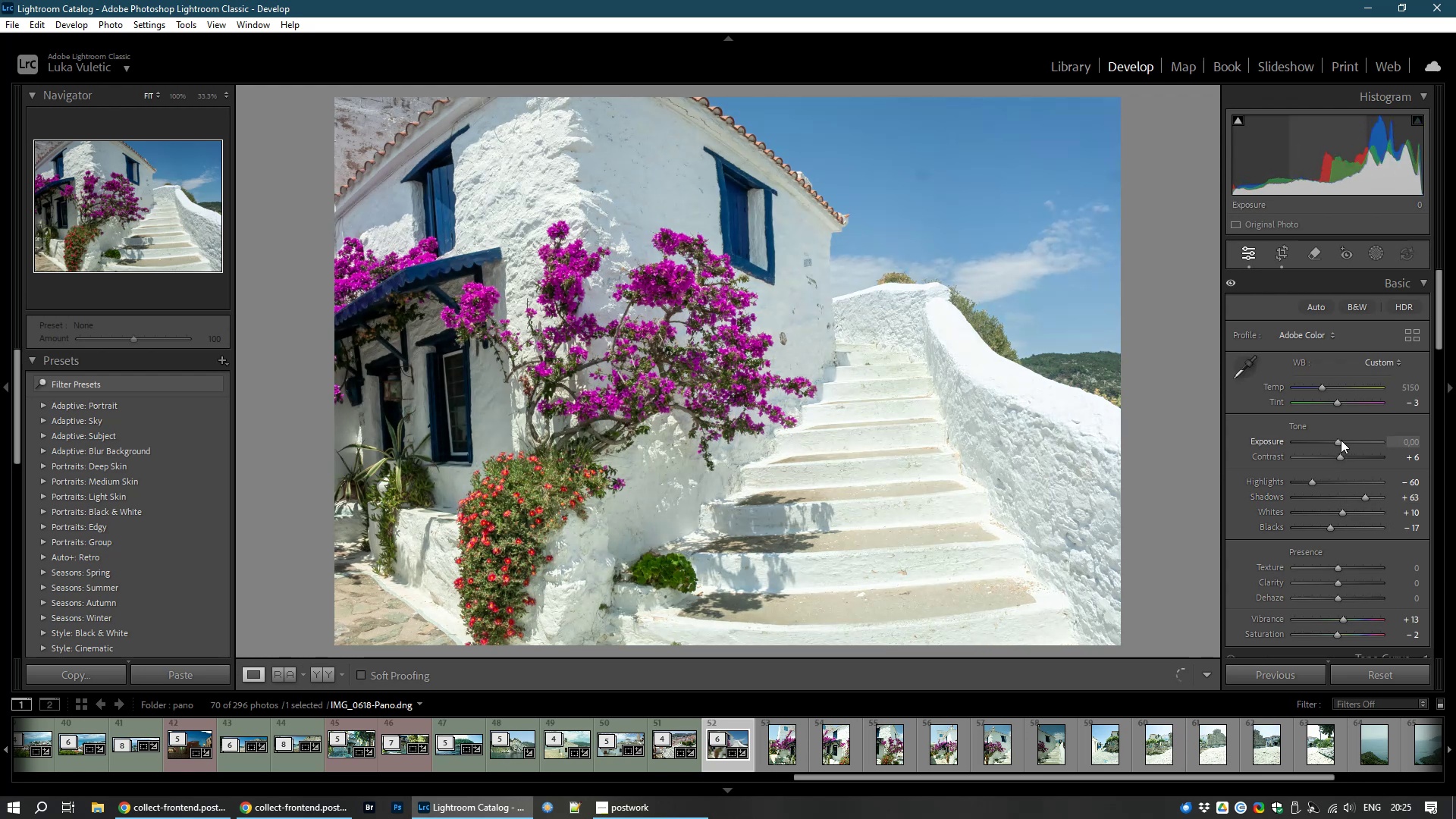 
wait(14.71)
 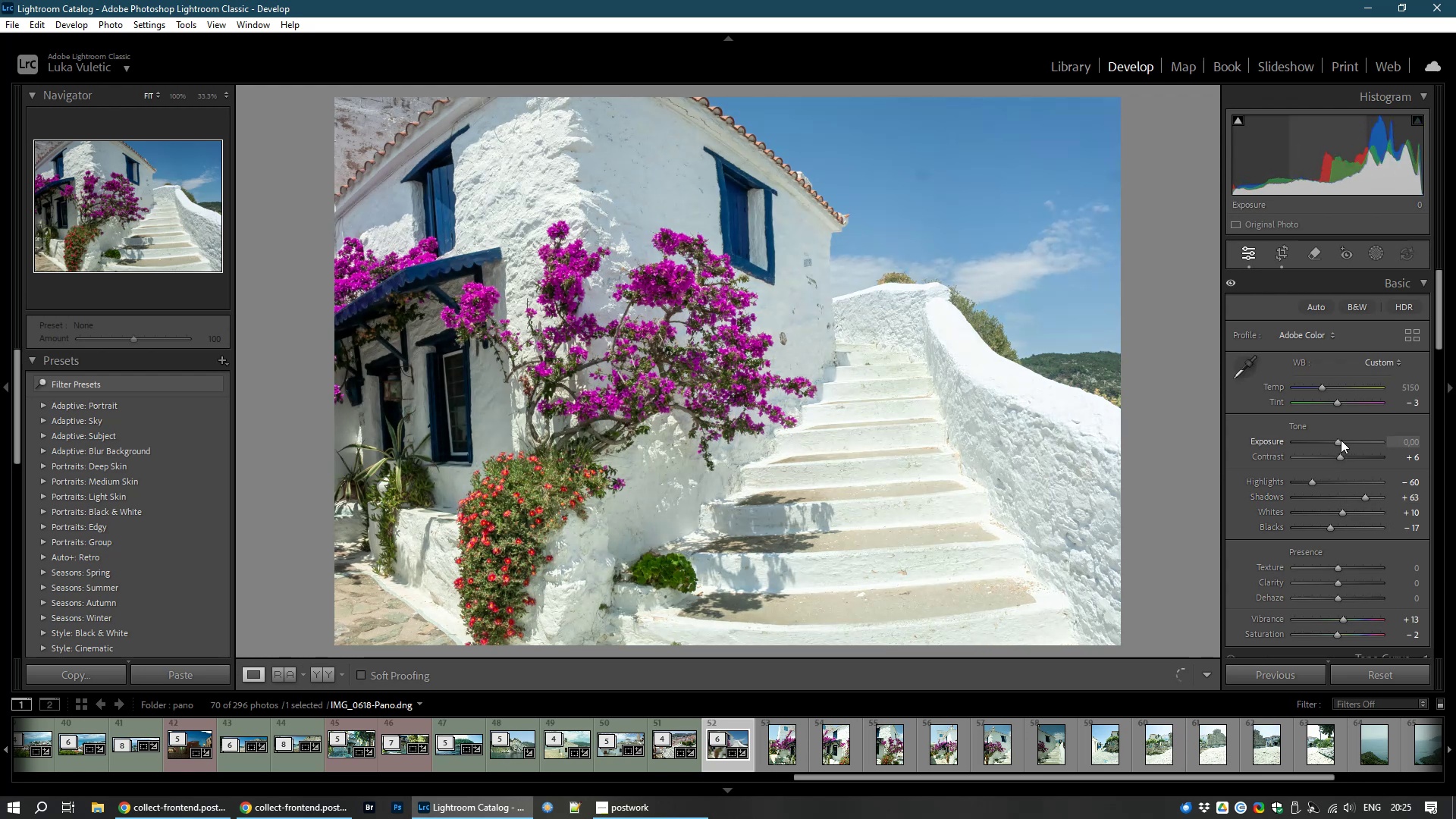 
left_click_drag(start_coordinate=[1312, 483], to_coordinate=[1326, 482])
 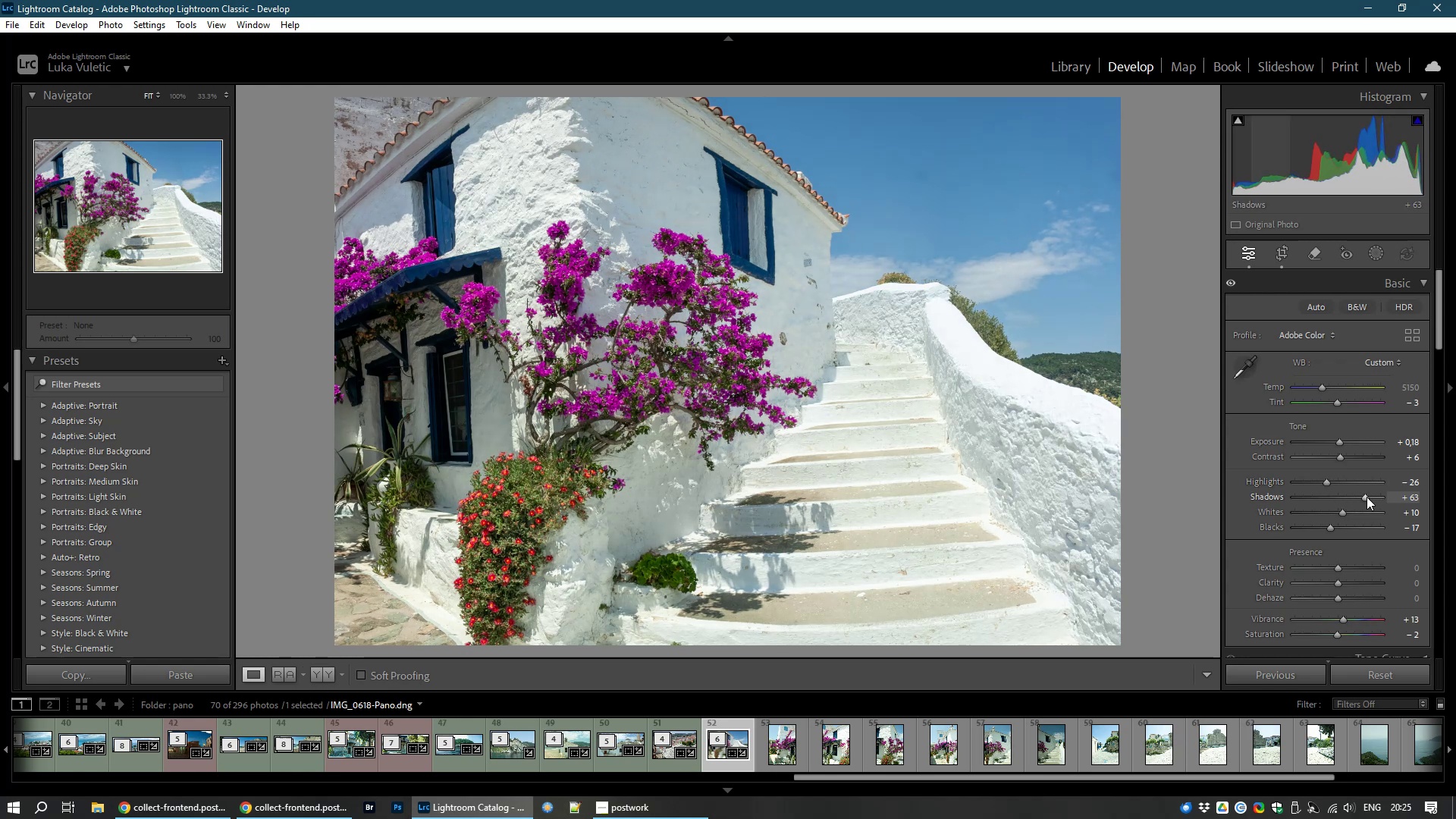 
left_click_drag(start_coordinate=[1365, 497], to_coordinate=[1370, 497])
 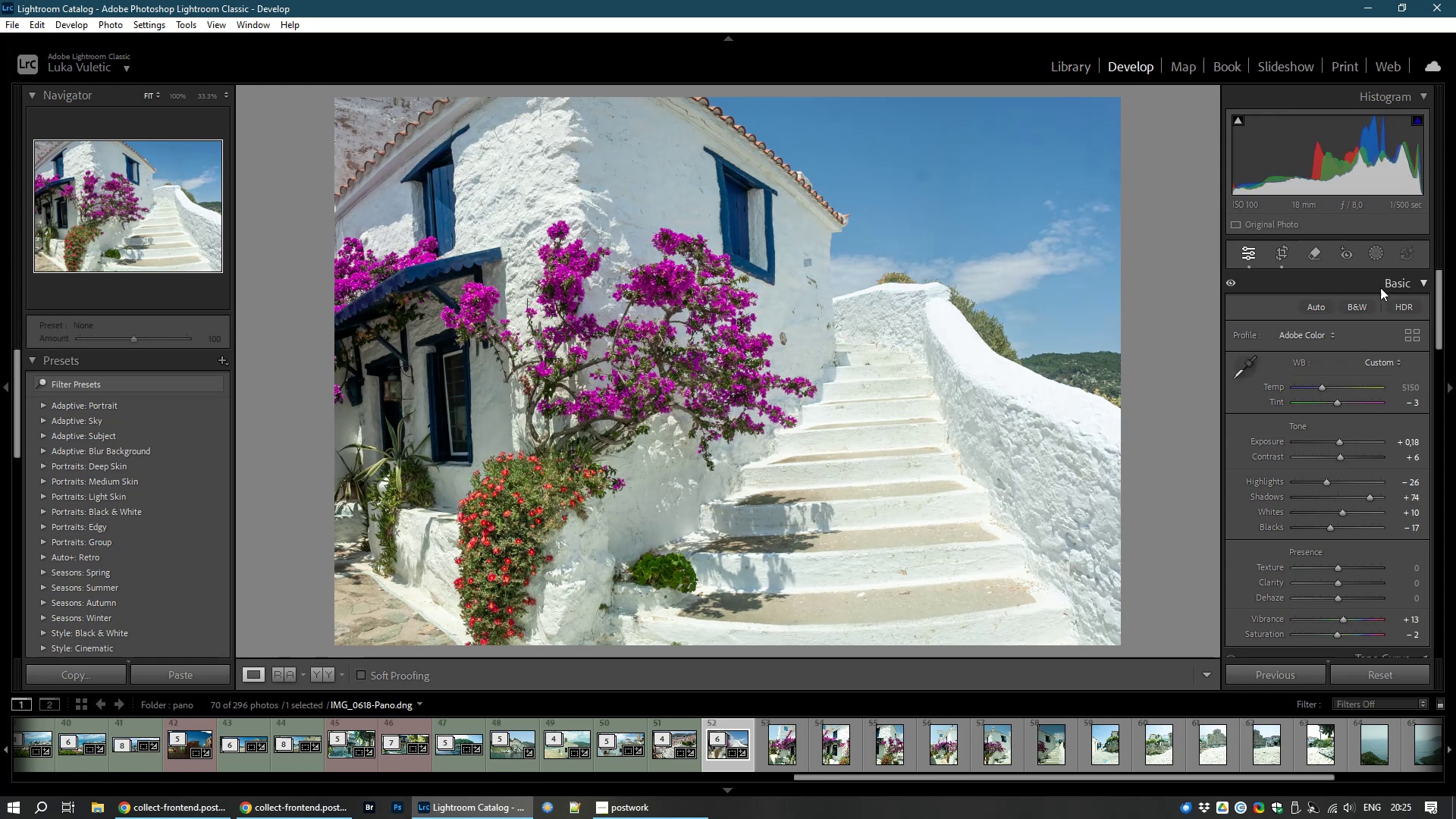 
wait(5.43)
 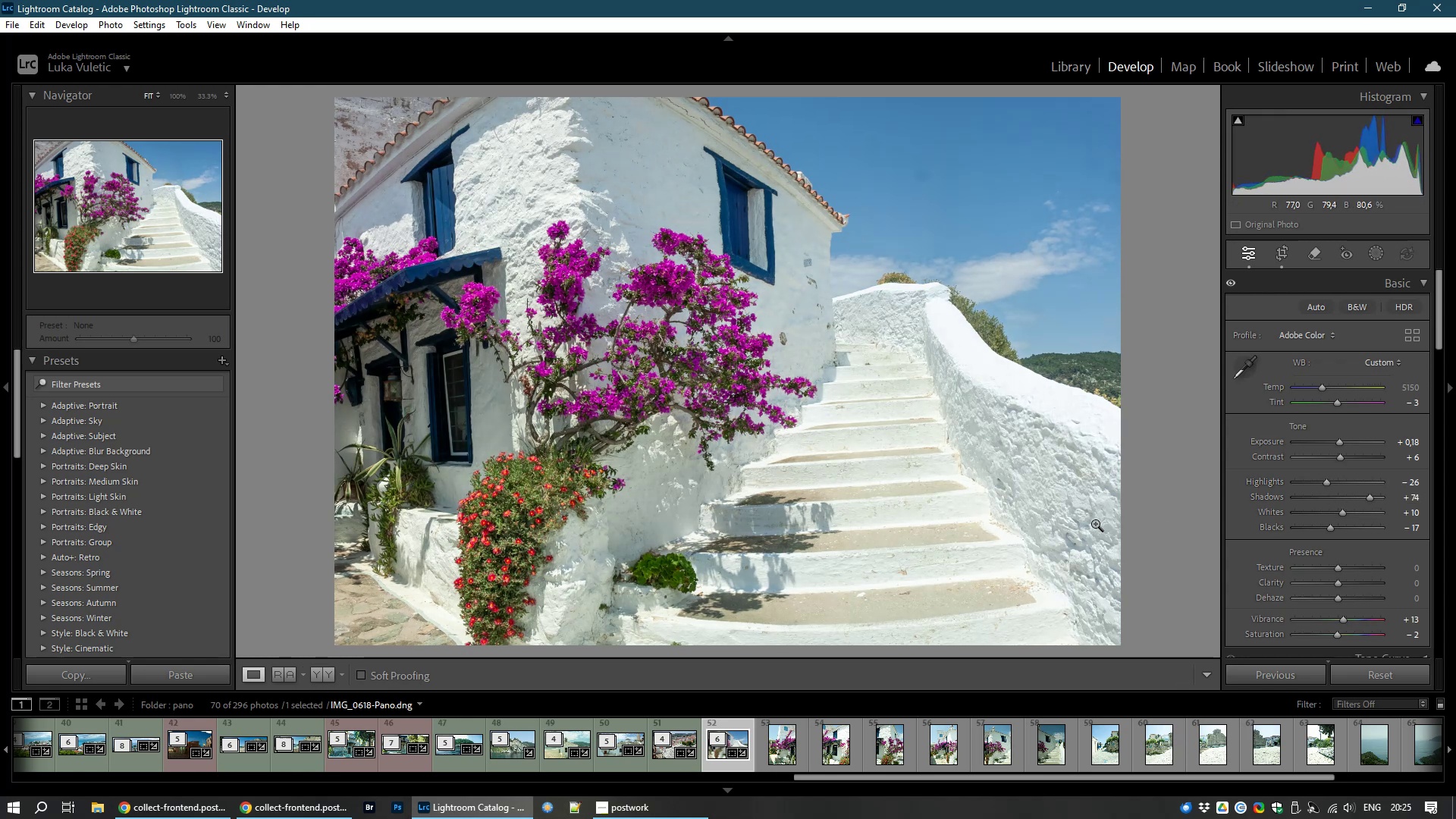 
left_click([1285, 249])
 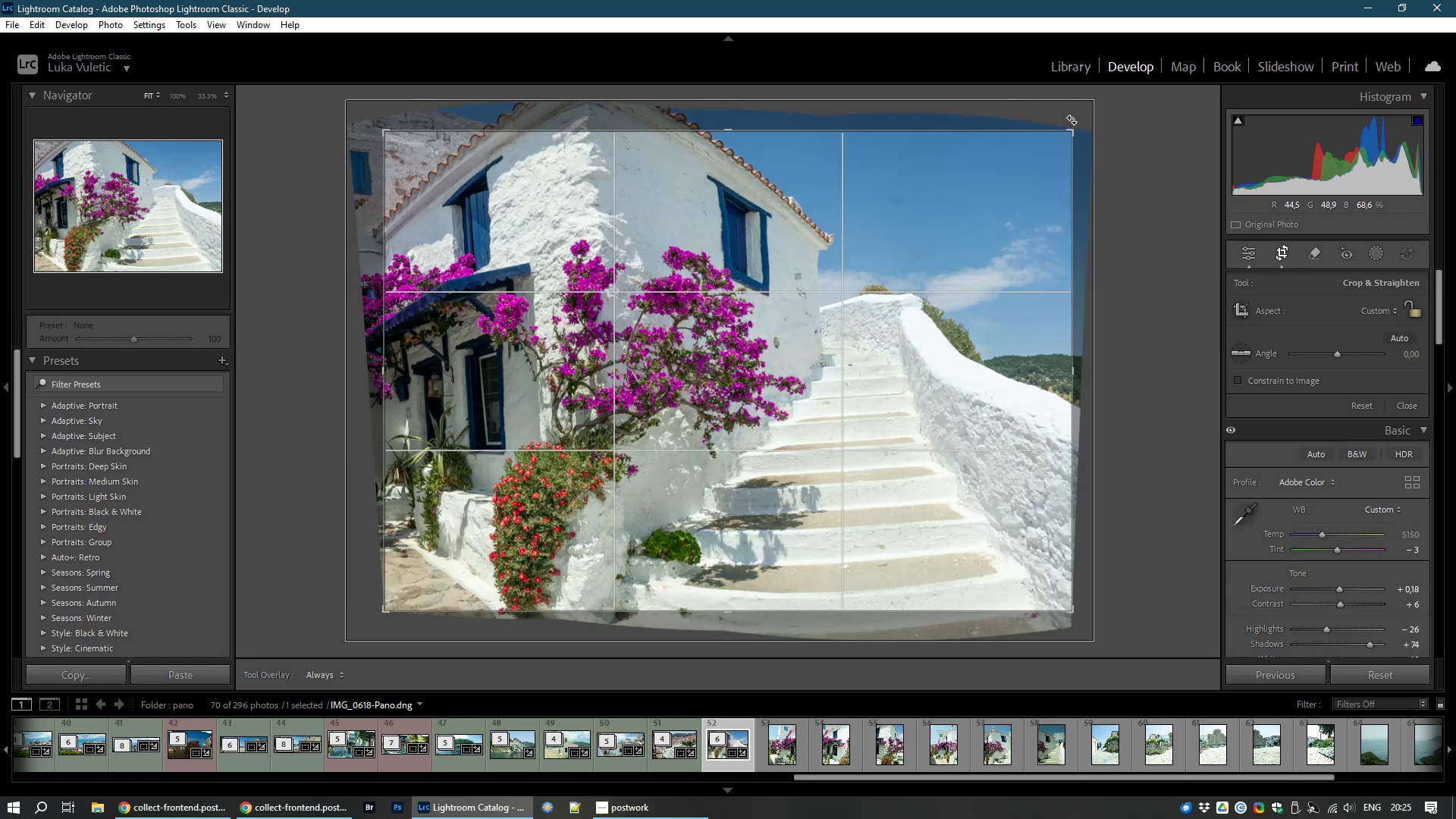 
left_click_drag(start_coordinate=[1074, 119], to_coordinate=[1069, 150])
 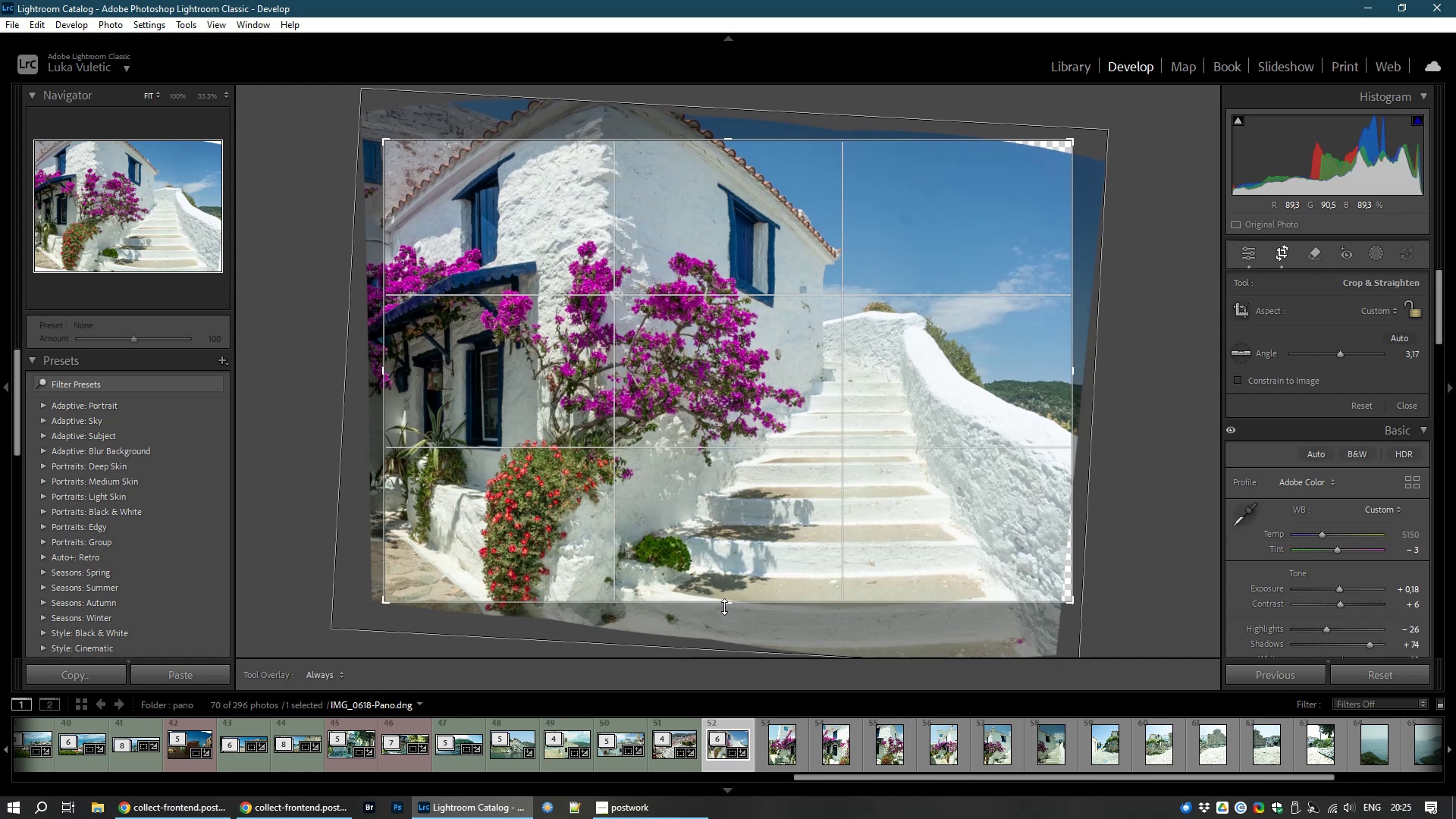 
wait(11.58)
 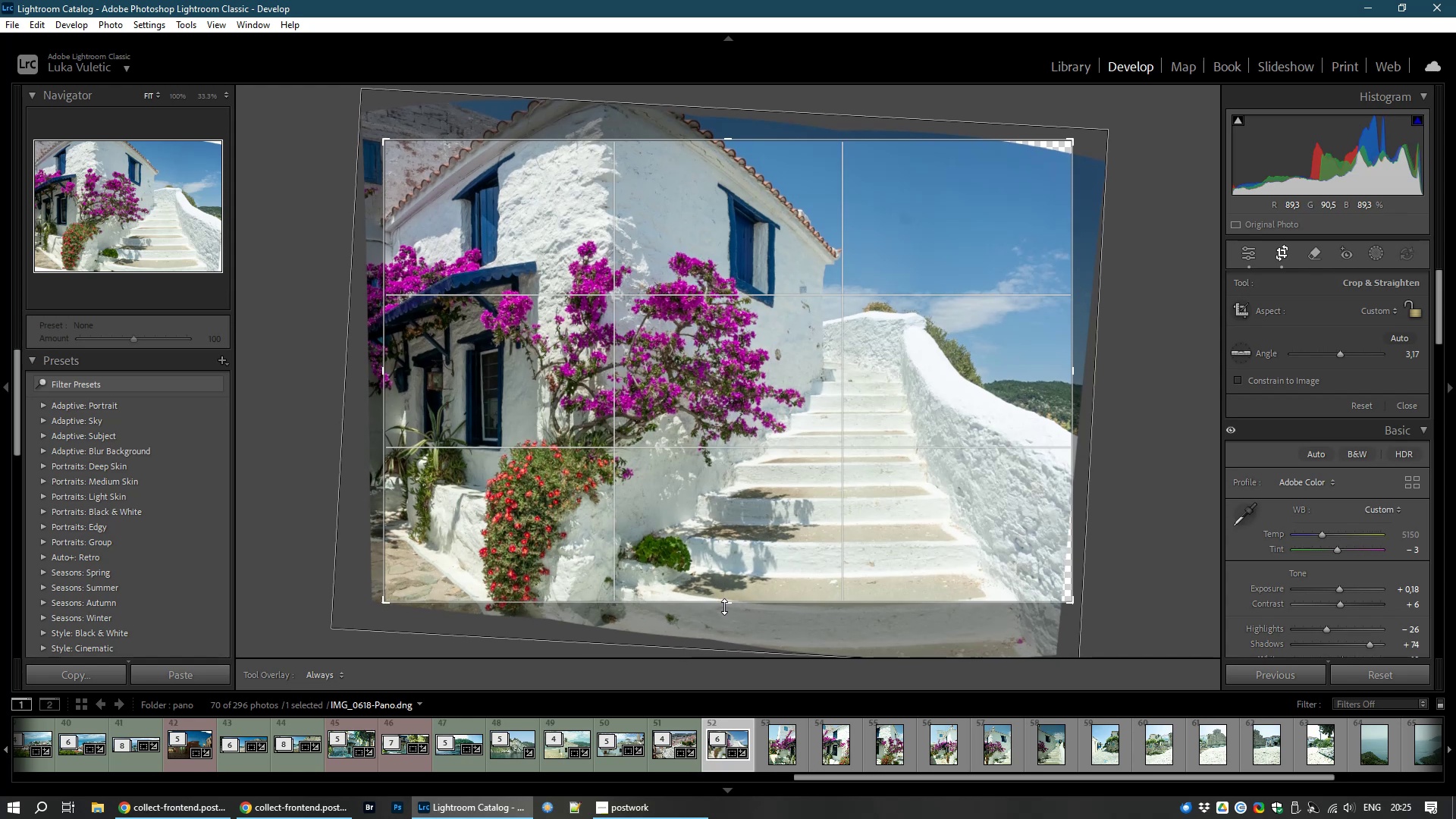 
left_click_drag(start_coordinate=[727, 136], to_coordinate=[726, 119])
 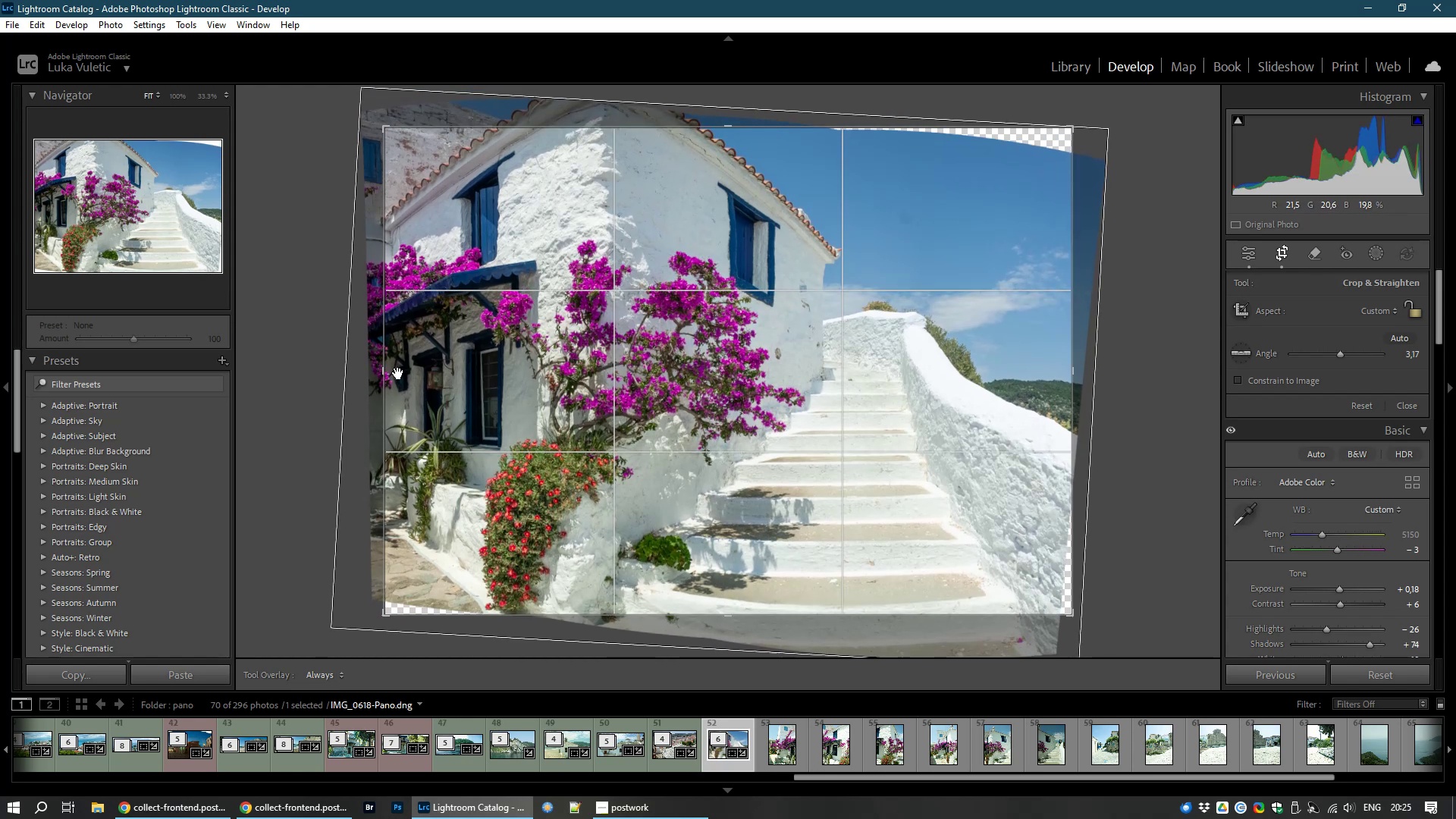 
left_click_drag(start_coordinate=[387, 363], to_coordinate=[382, 362])
 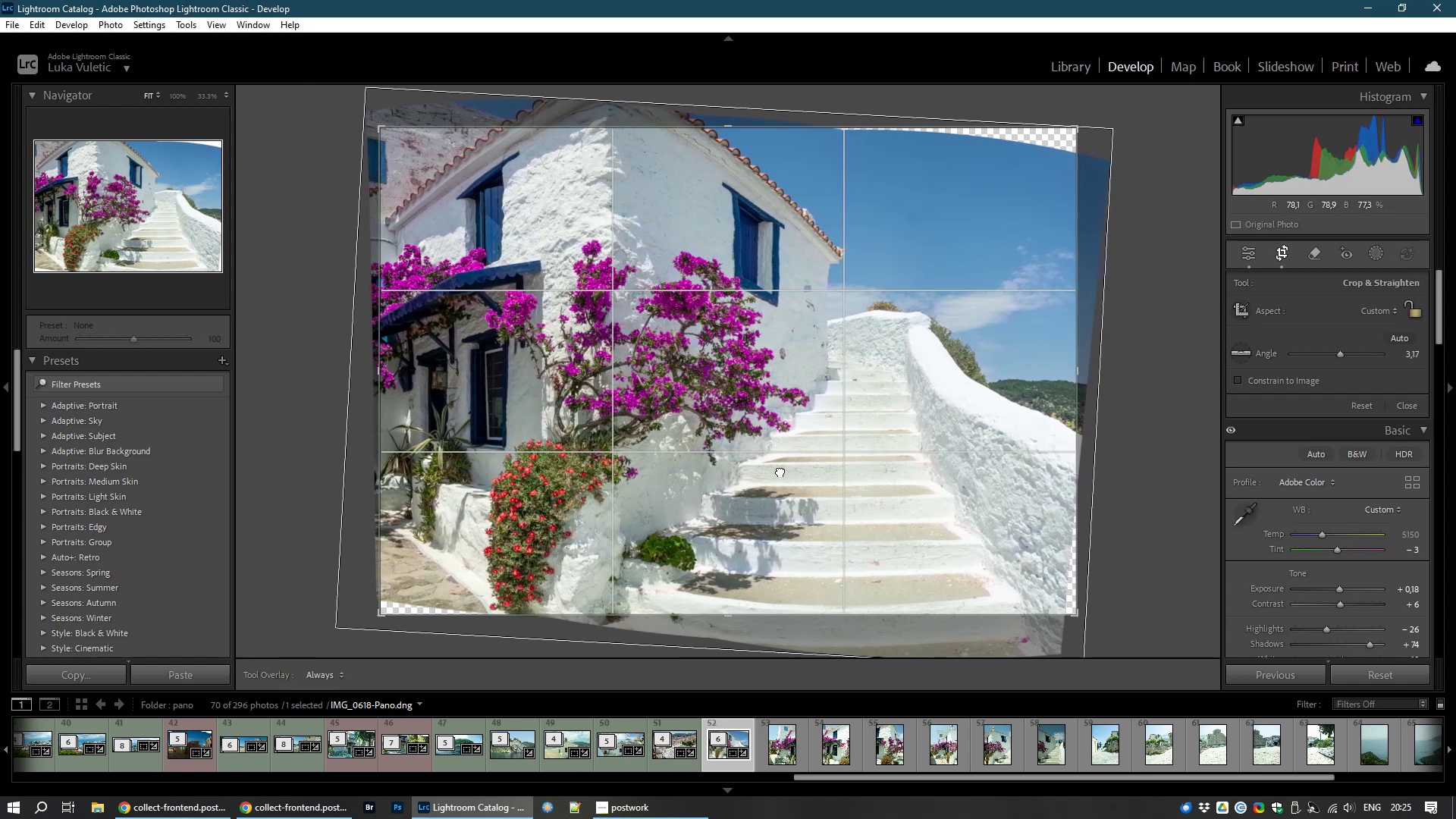 
double_click([780, 471])
 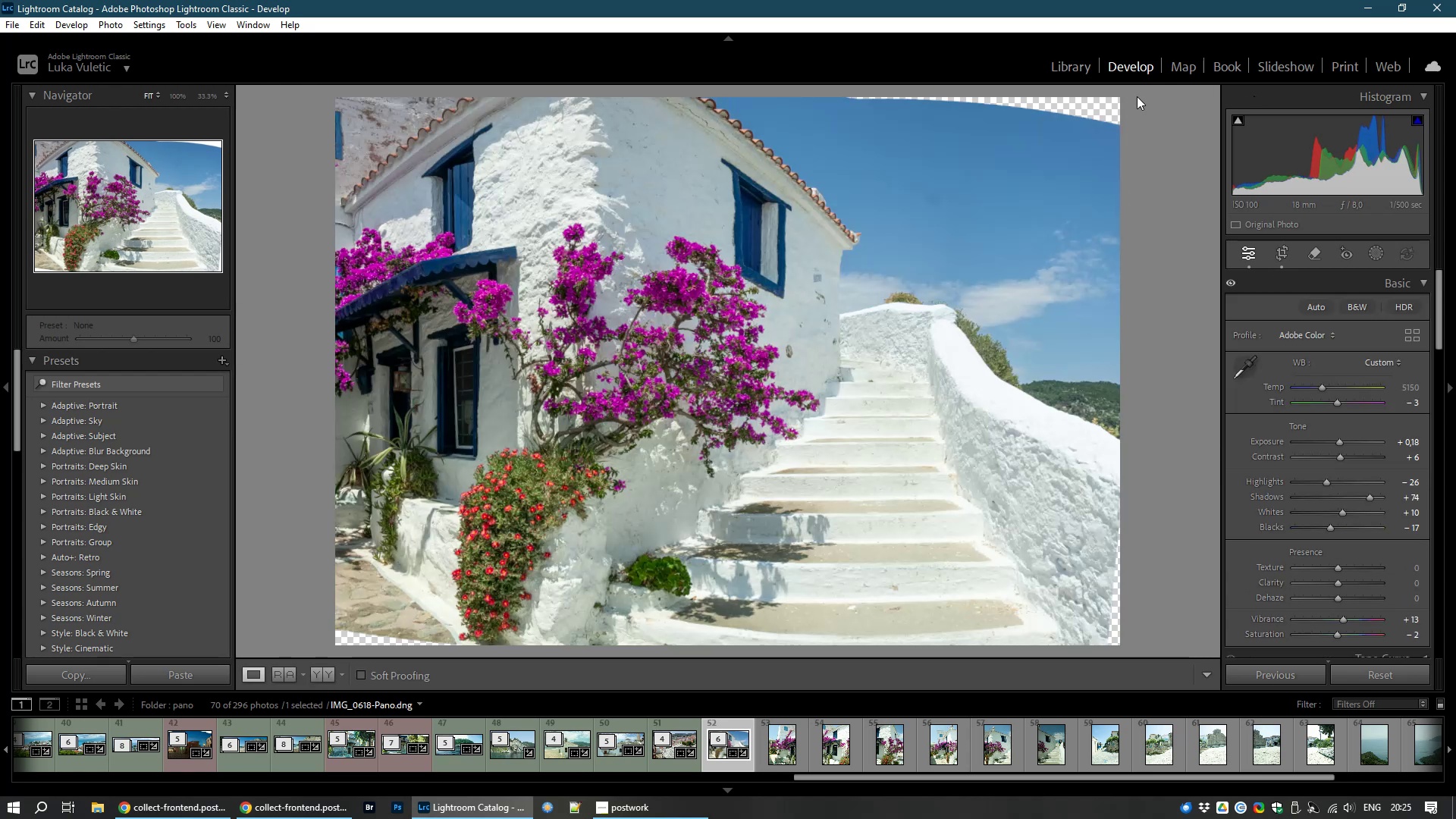 
left_click([1081, 65])
 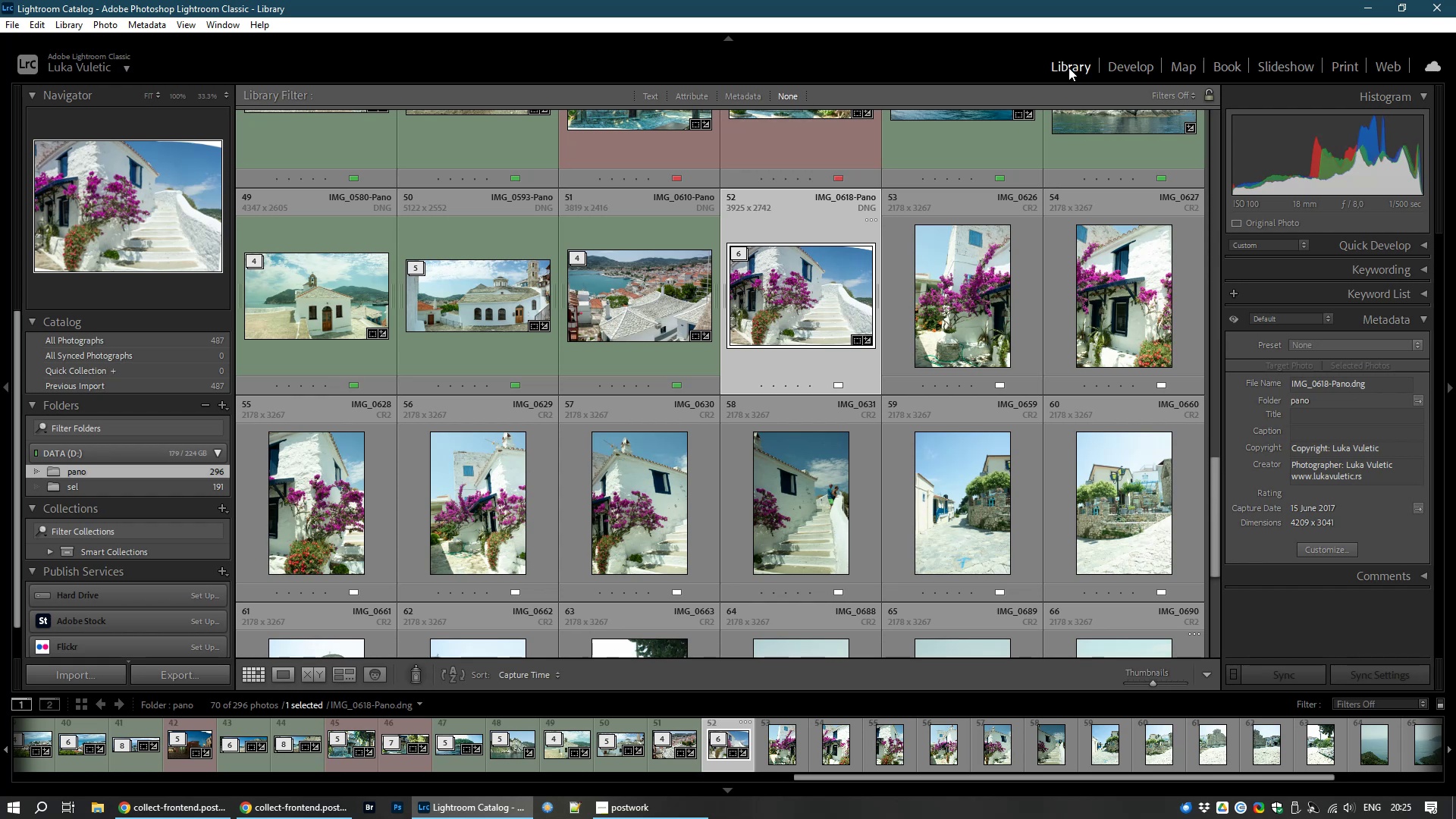 
key(6)
 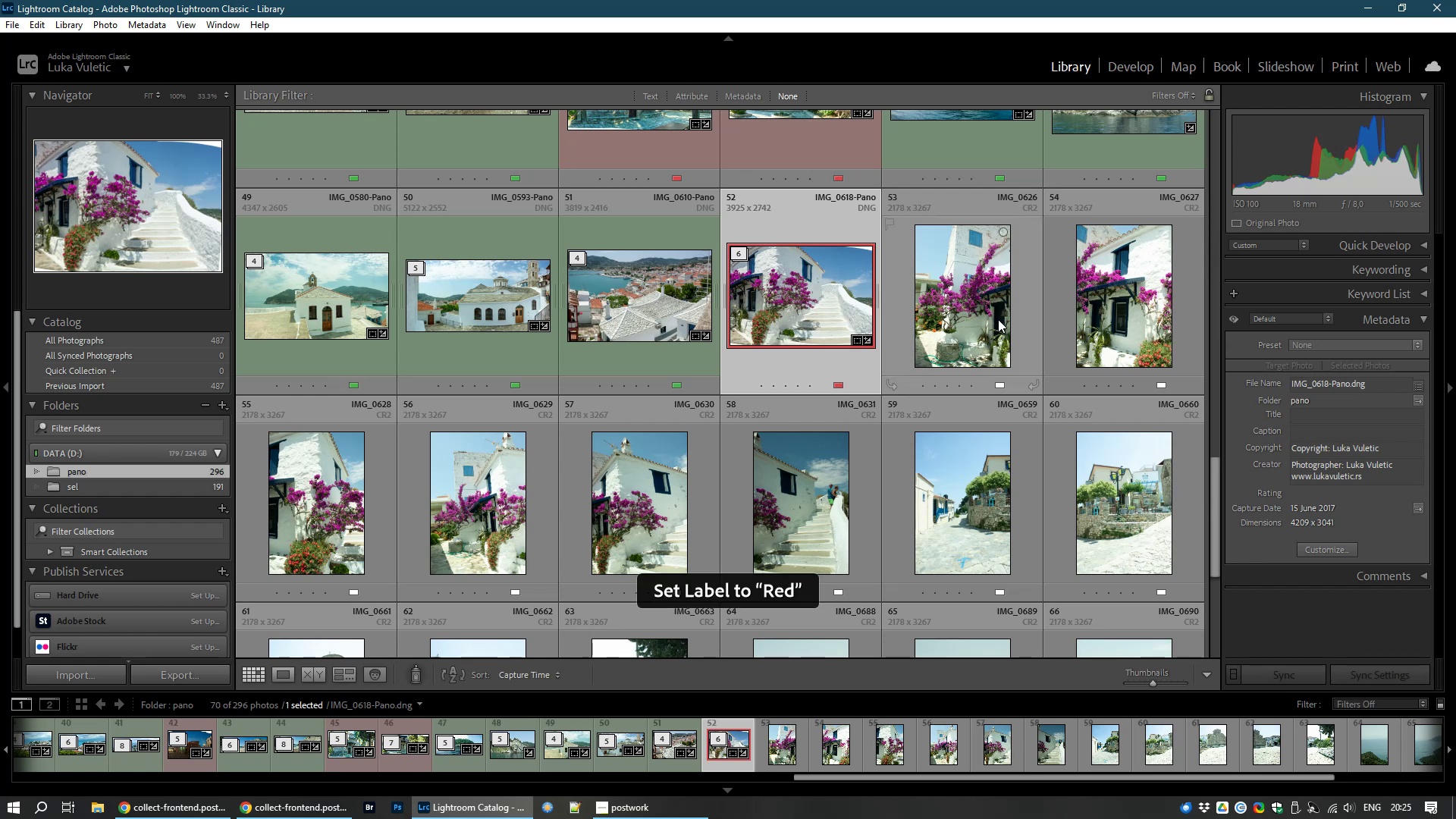 
left_click([937, 321])
 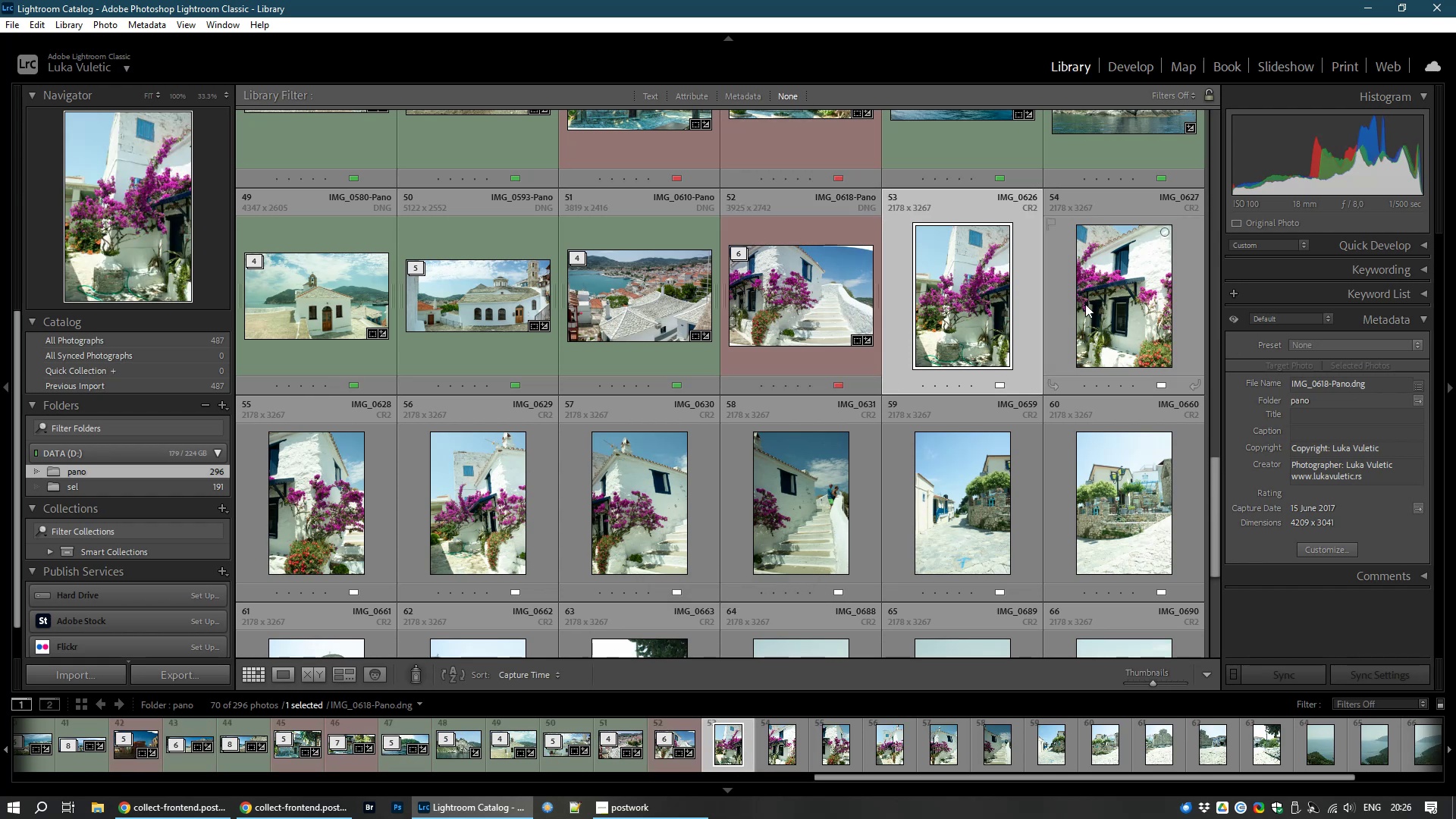 
hold_key(key=ControlLeft, duration=1.53)
left_click([1104, 322])
 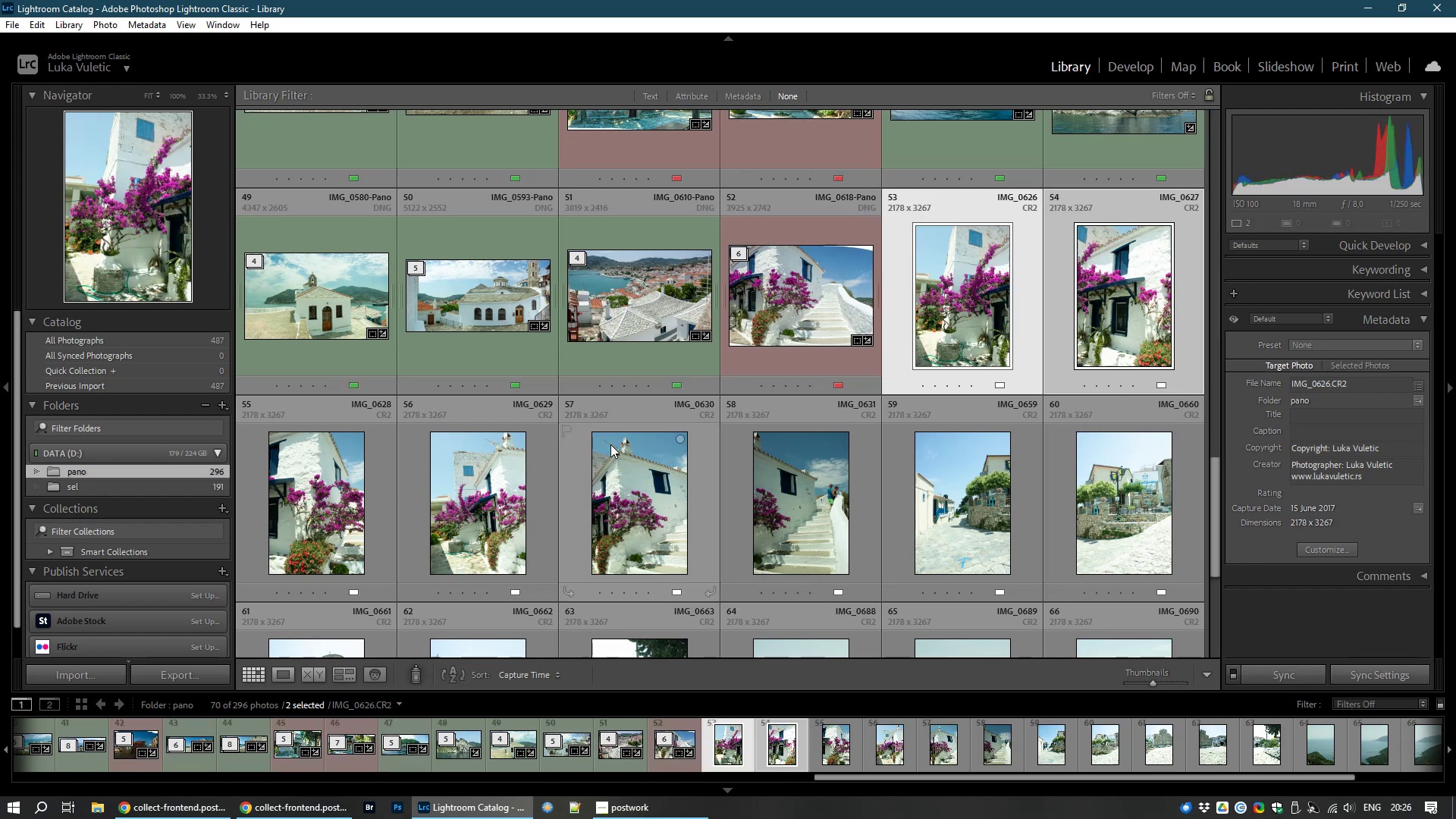 
hold_key(key=ControlLeft, duration=1.51)
left_click([281, 526])
 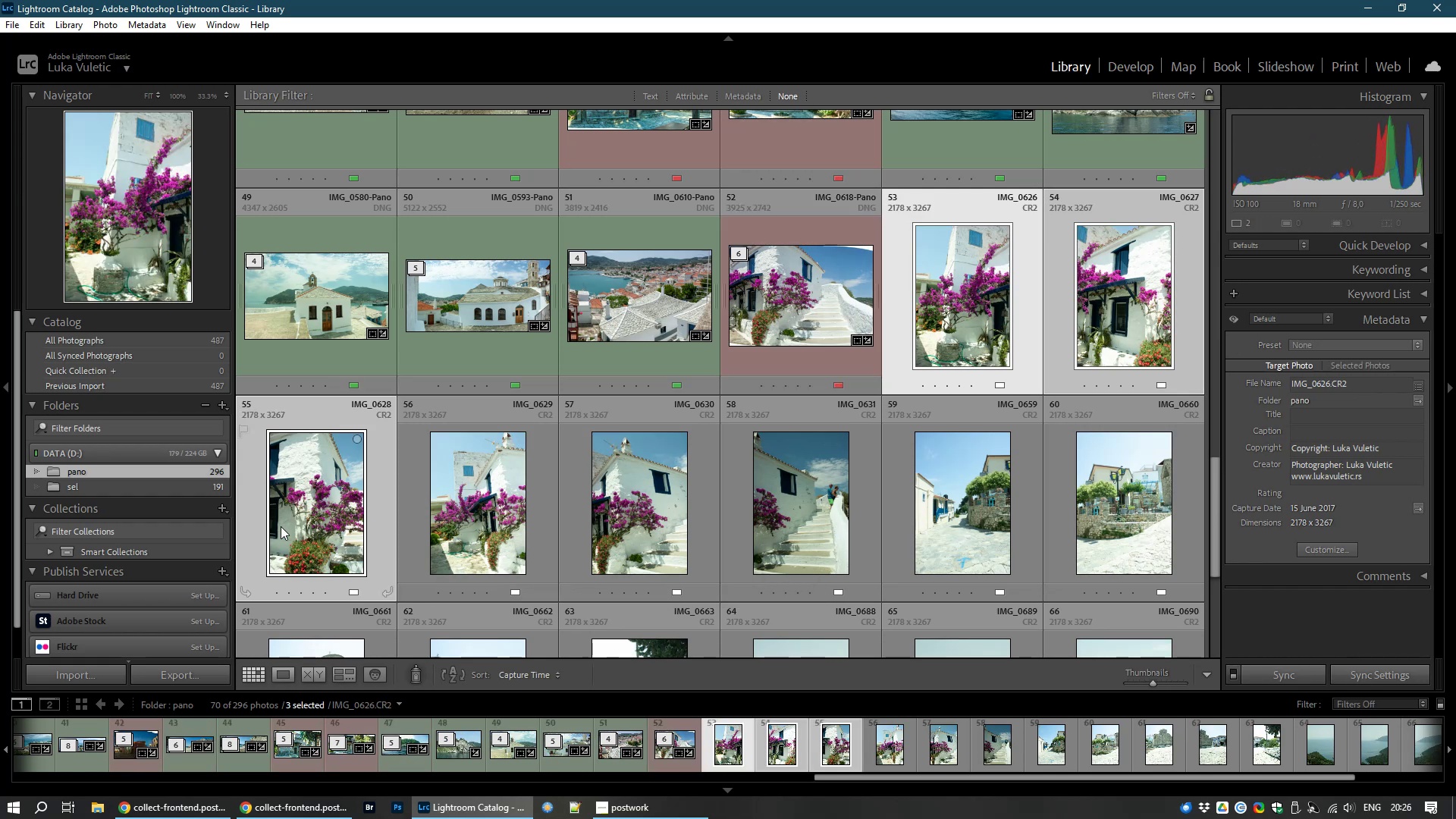 
hold_key(key=ControlLeft, duration=1.52)
 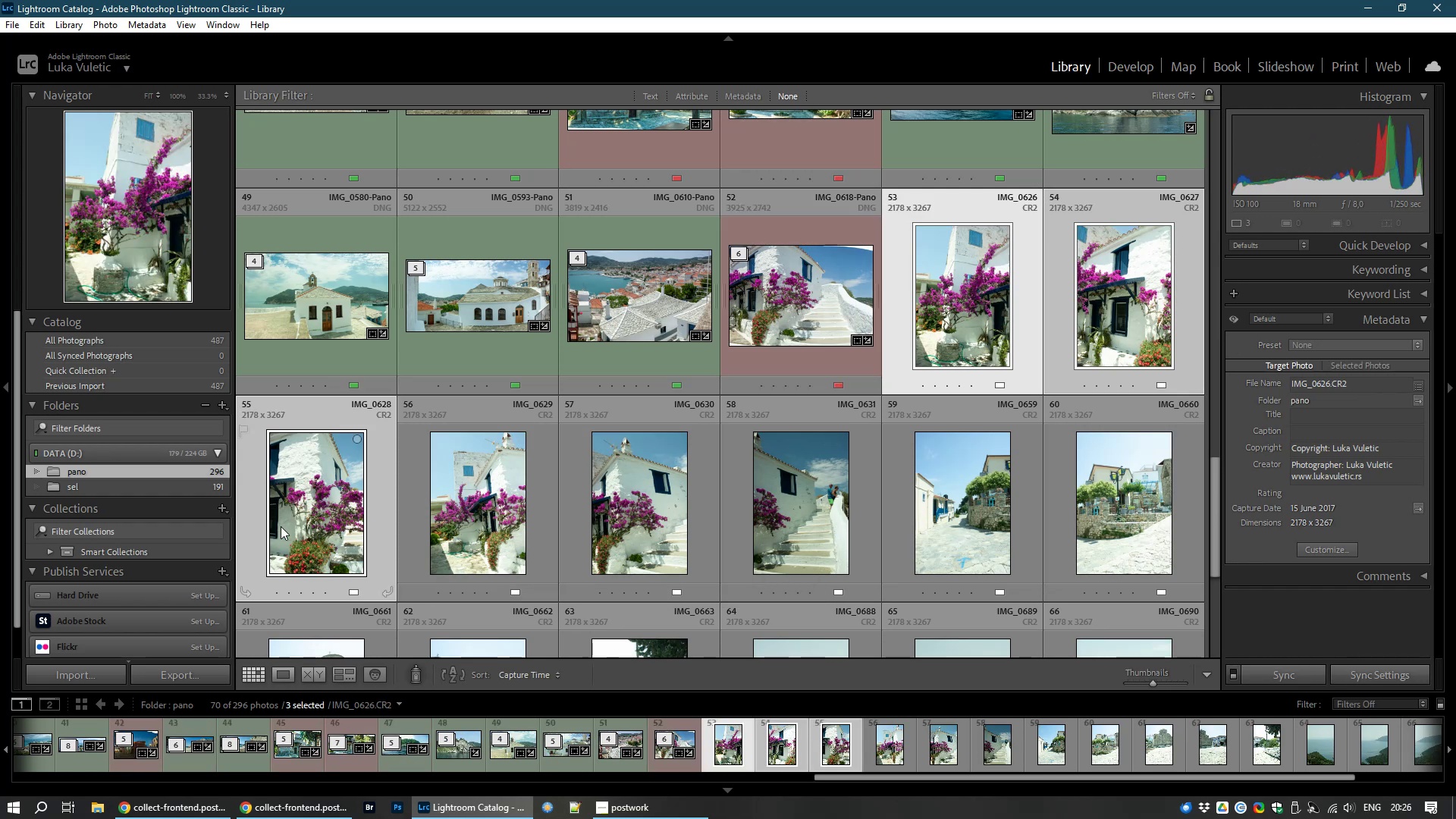 
hold_key(key=ControlLeft, duration=1.52)
 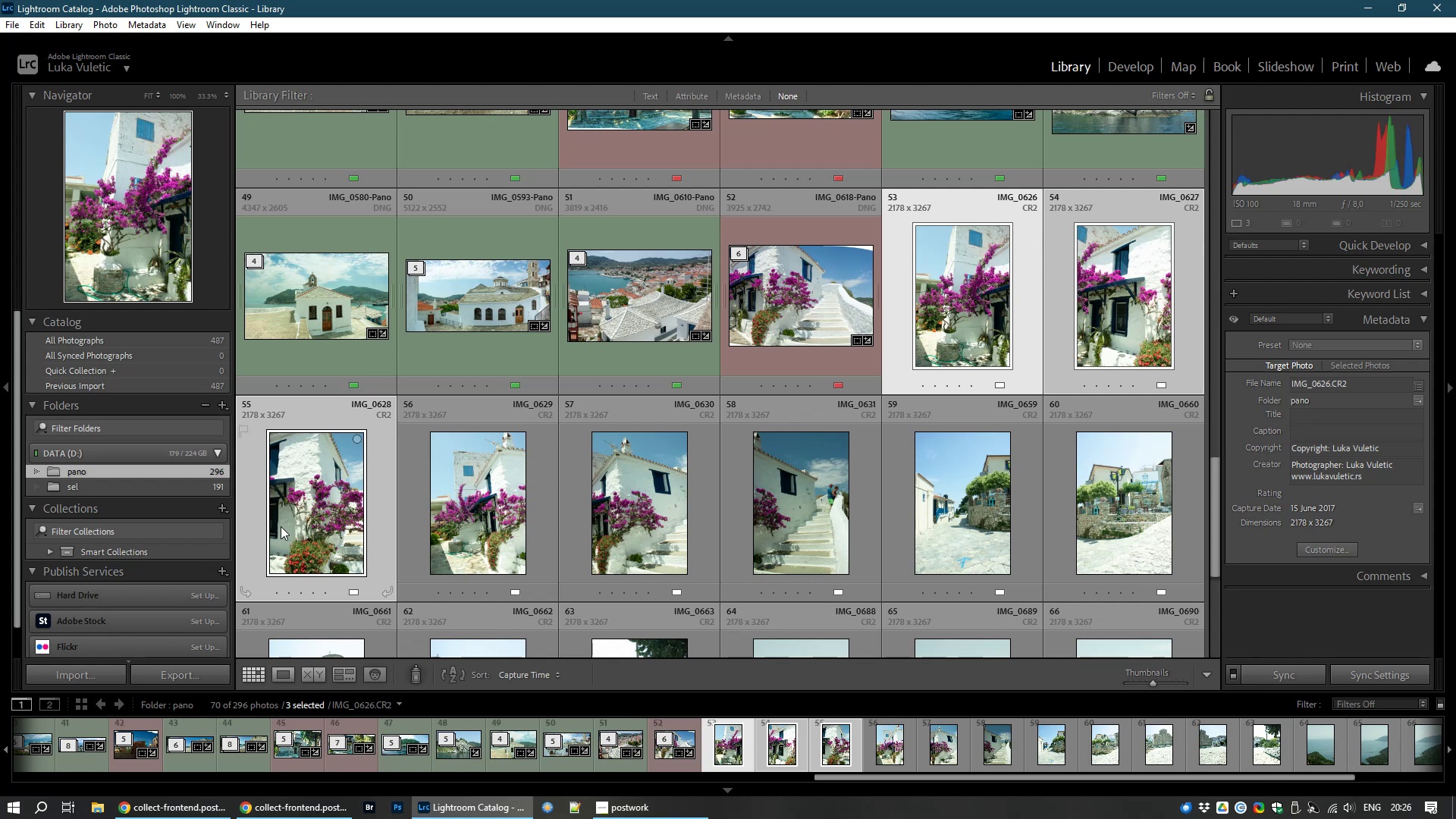 
hold_key(key=ControlLeft, duration=1.53)
 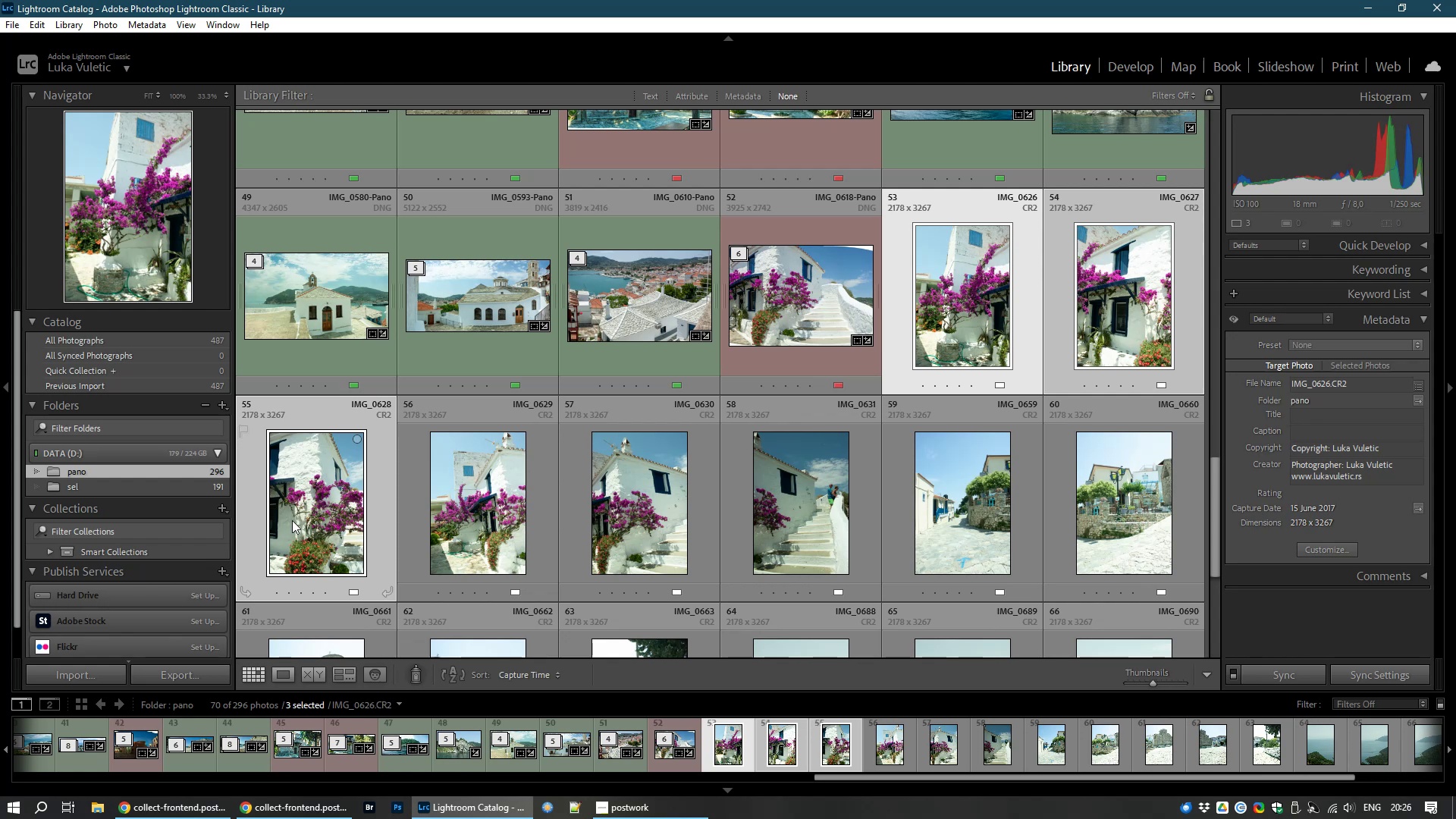 
hold_key(key=ControlLeft, duration=1.51)
 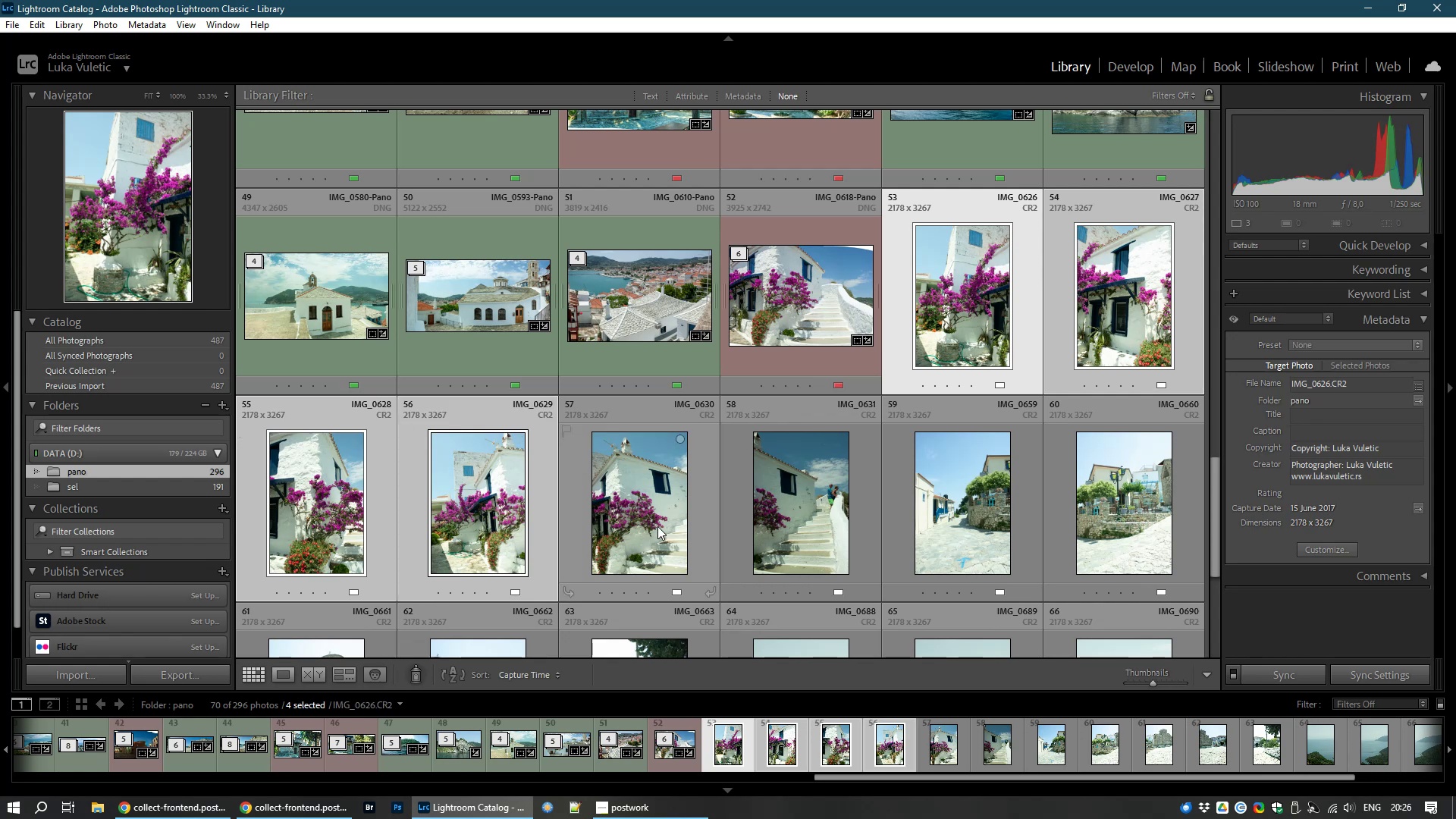 
hold_key(key=ControlLeft, duration=1.52)
left_click([490, 529])
 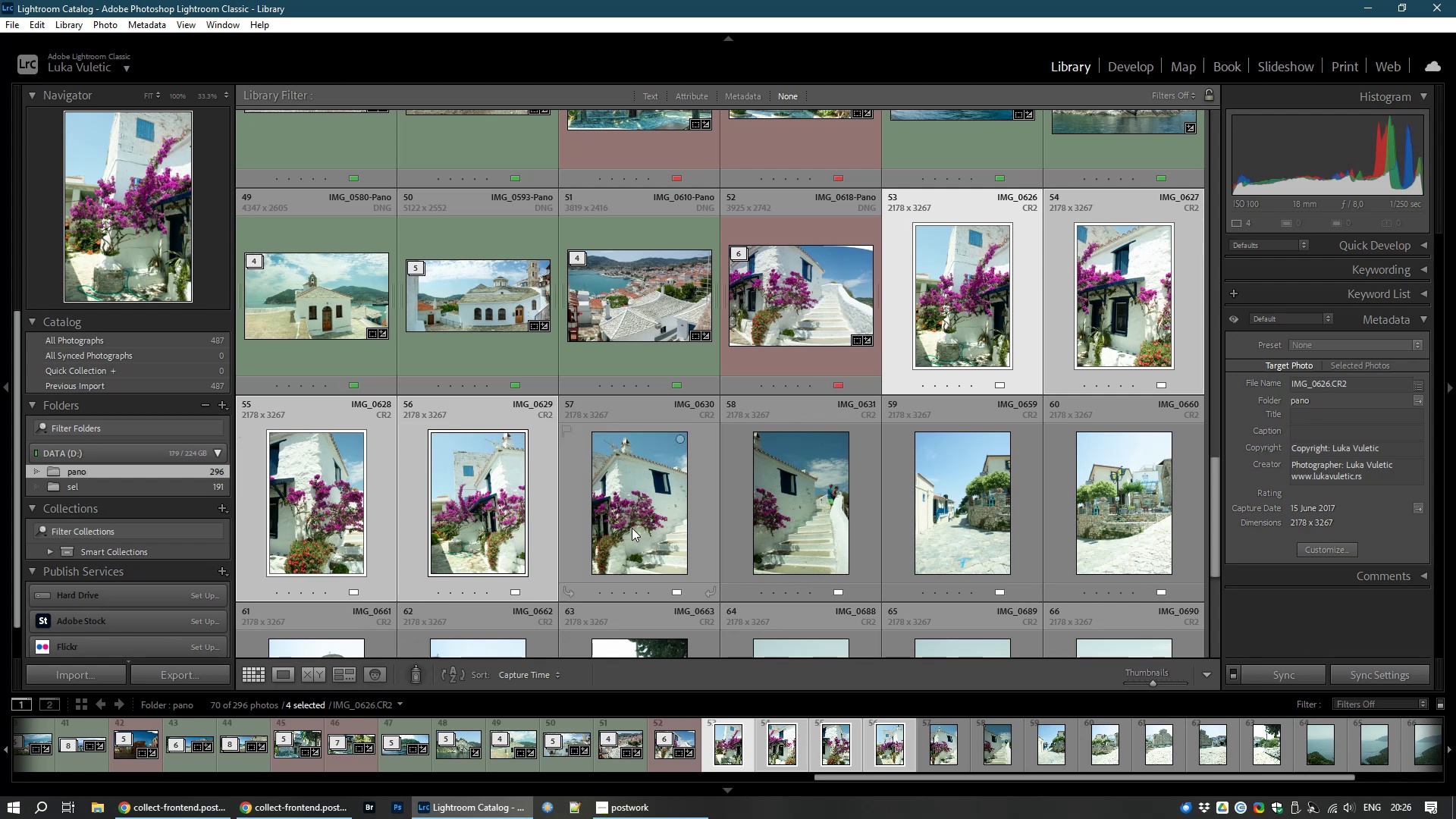 
left_click([632, 528])
 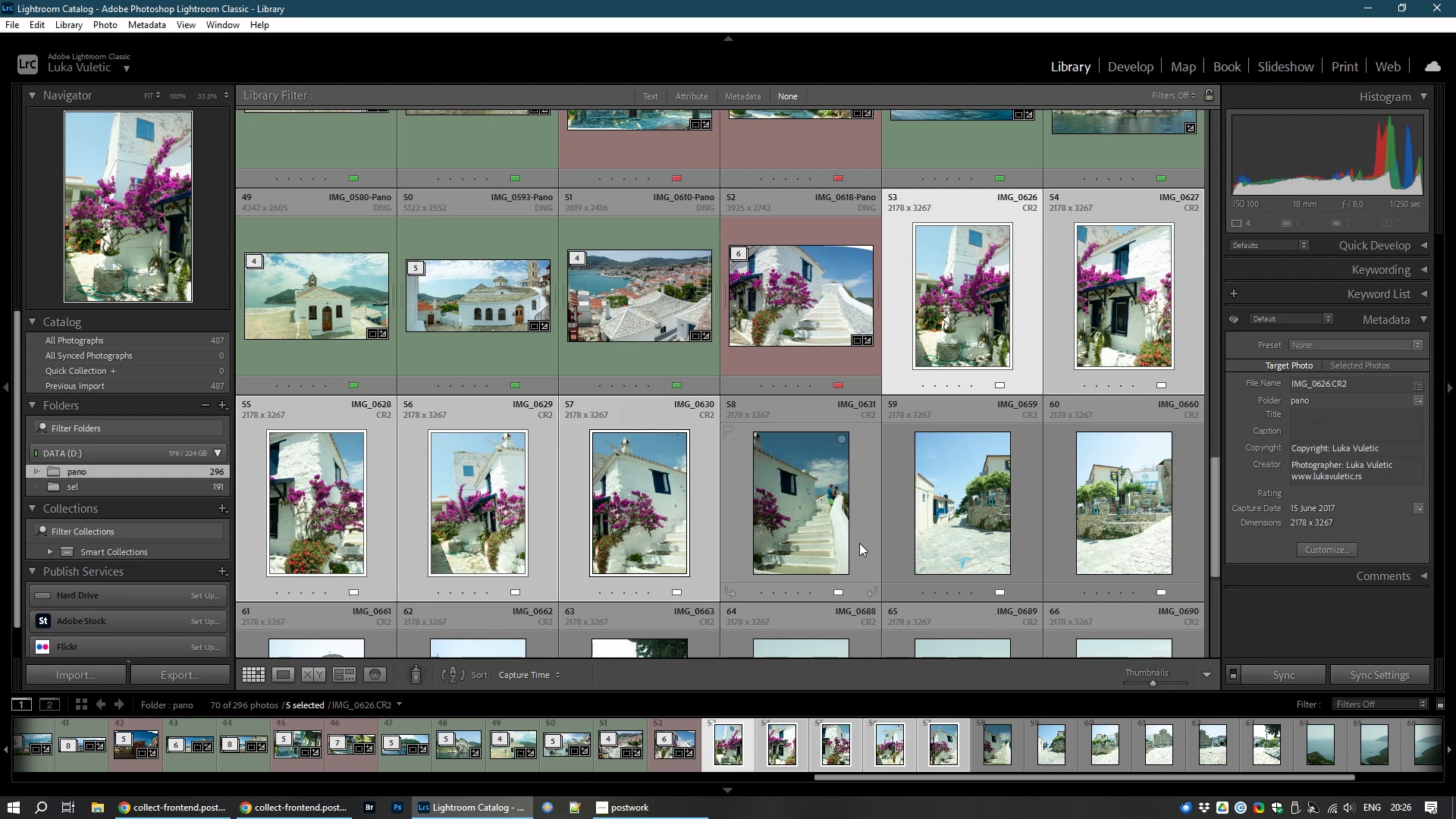 
hold_key(key=ControlLeft, duration=1.48)
left_click([814, 537])
 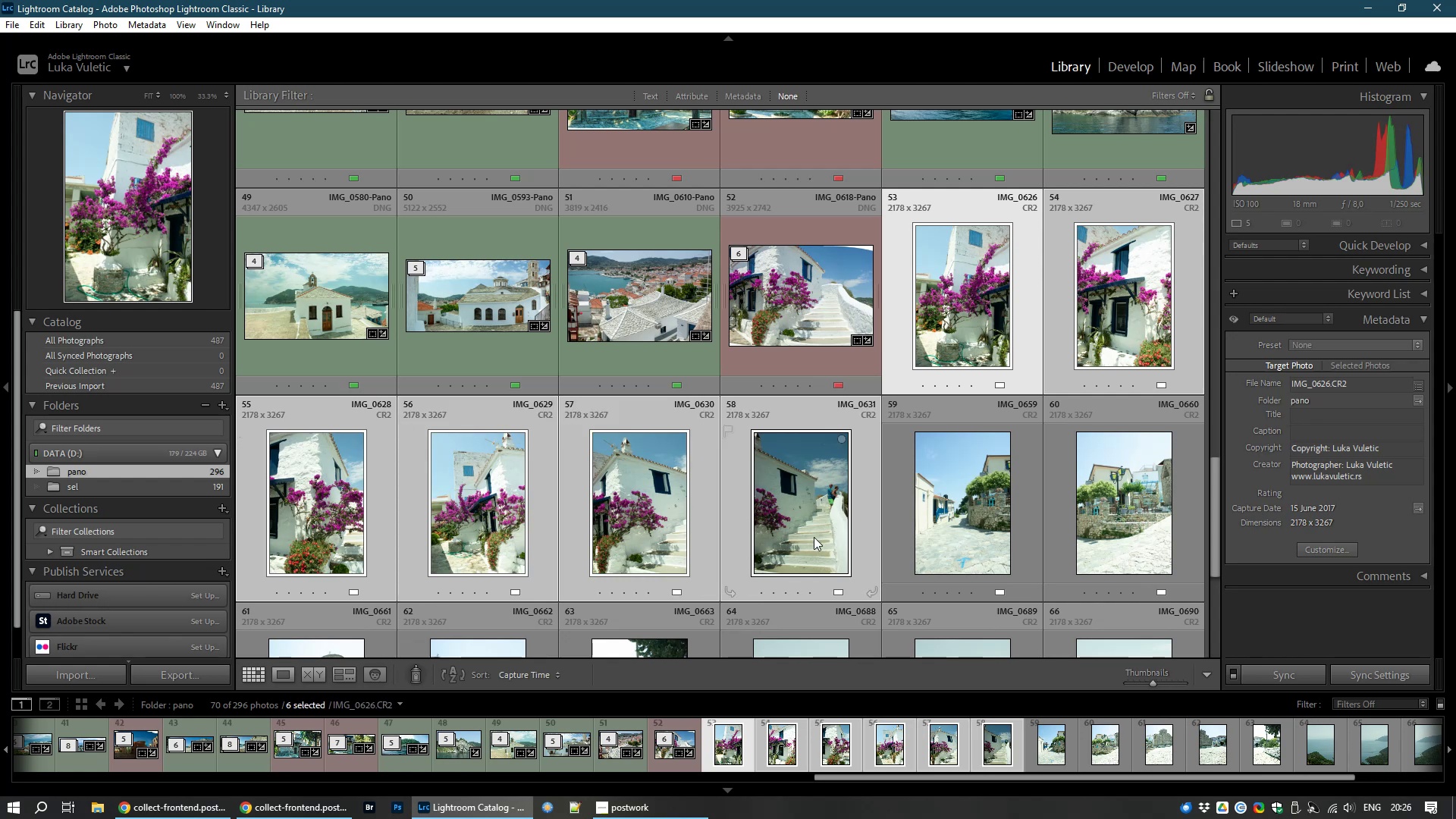 
hold_key(key=ControlLeft, duration=1.51)
 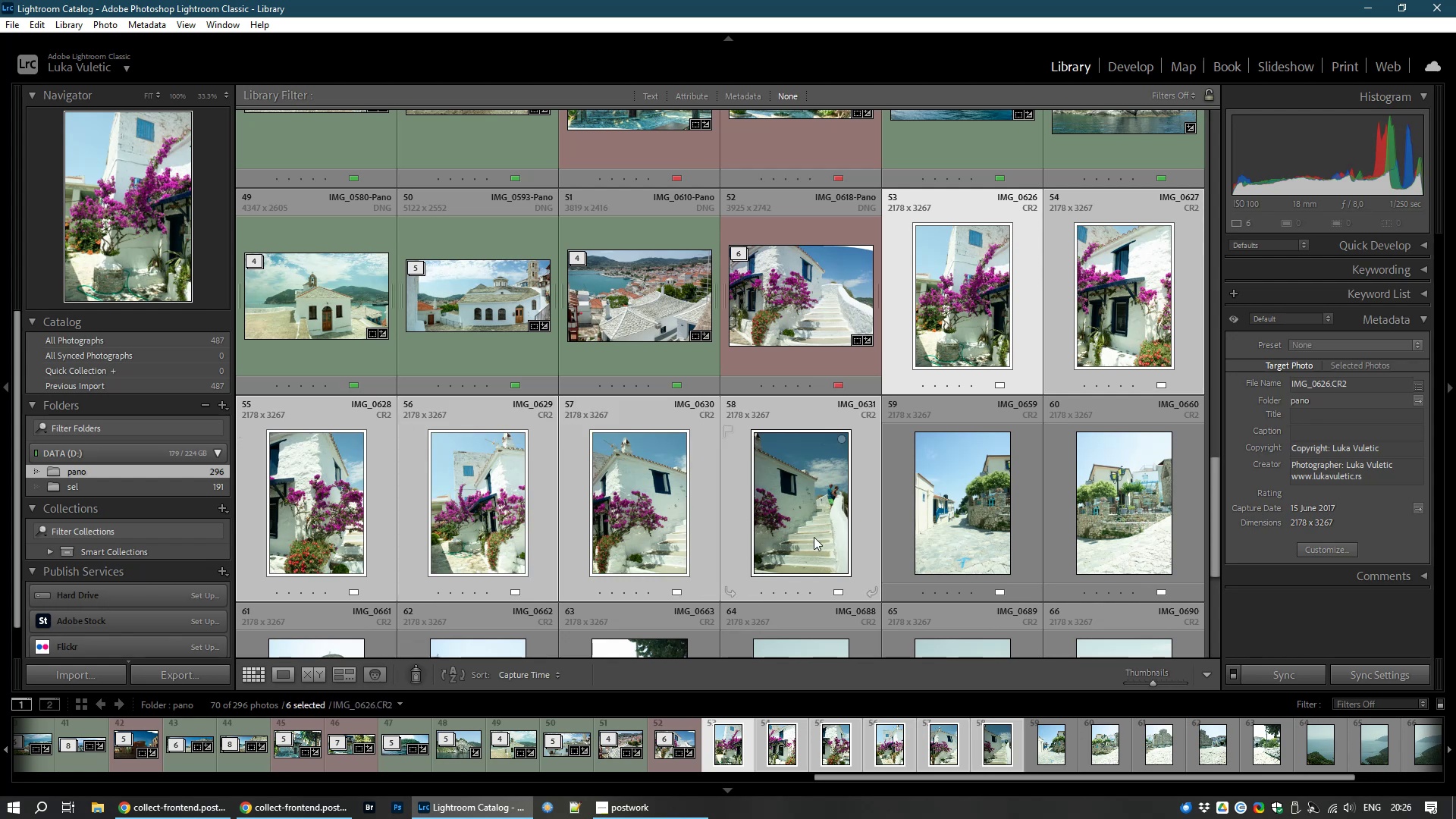 
key(Control+M)
 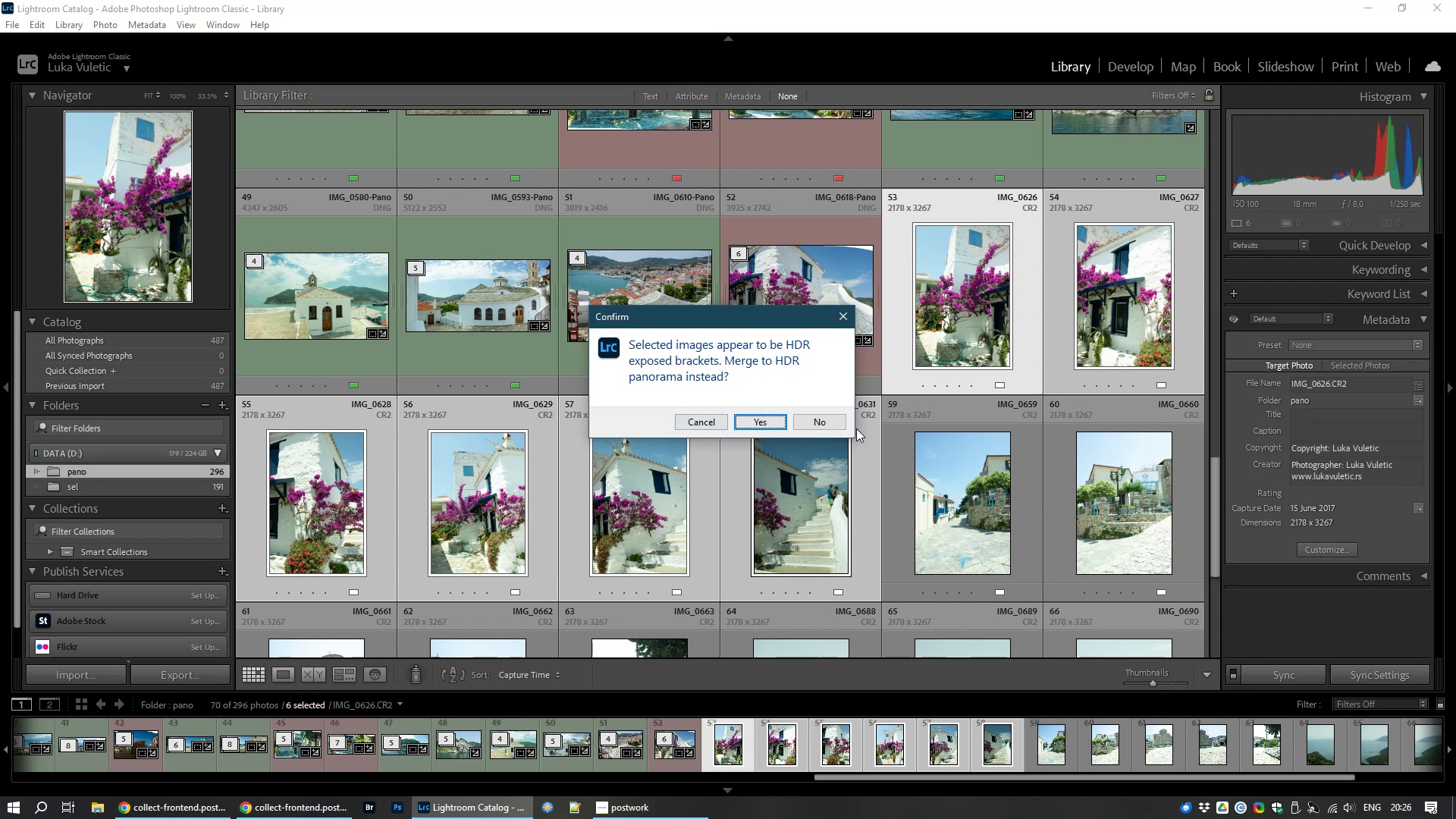 
left_click([822, 419])
 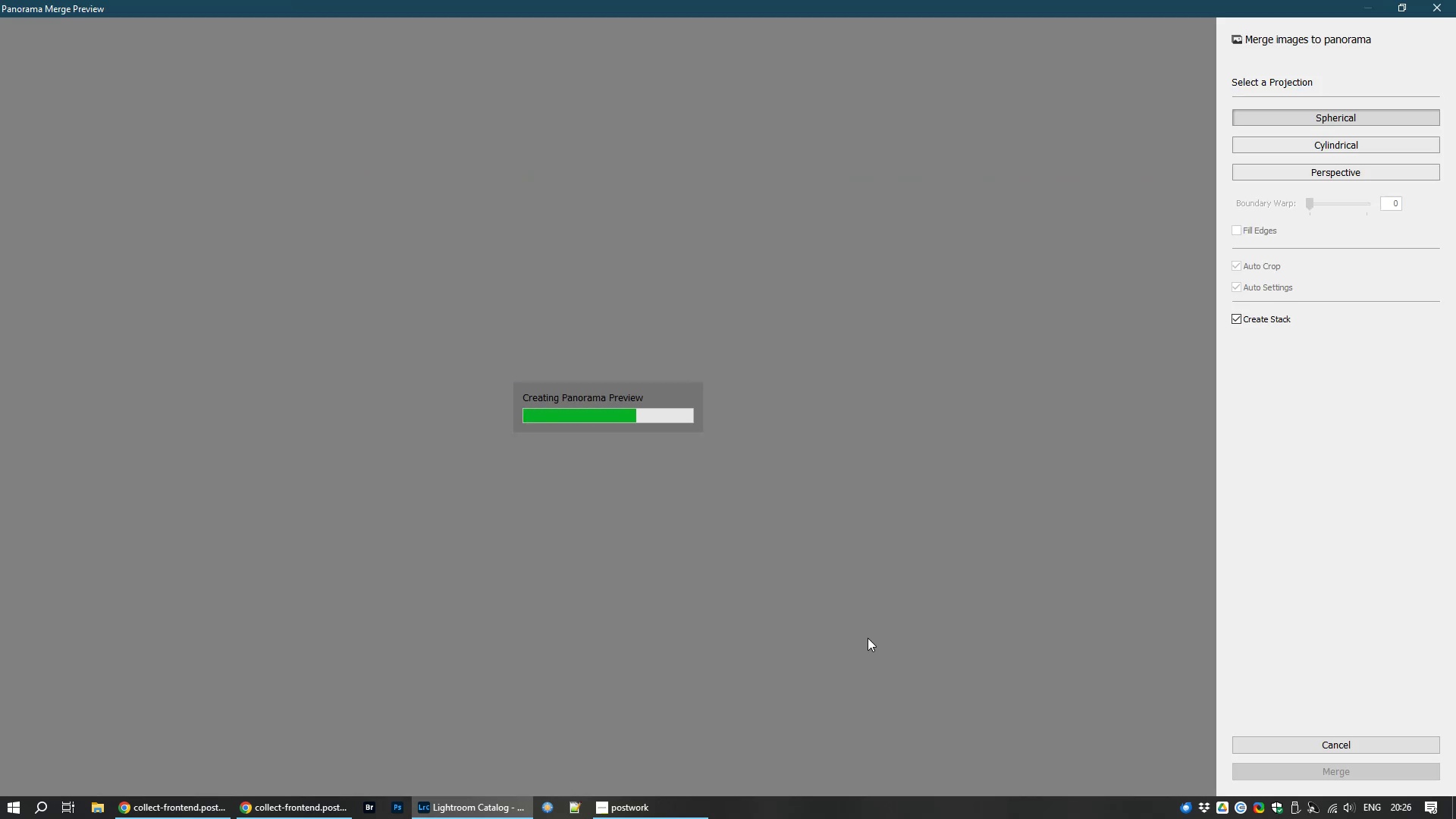 
wait(9.66)
 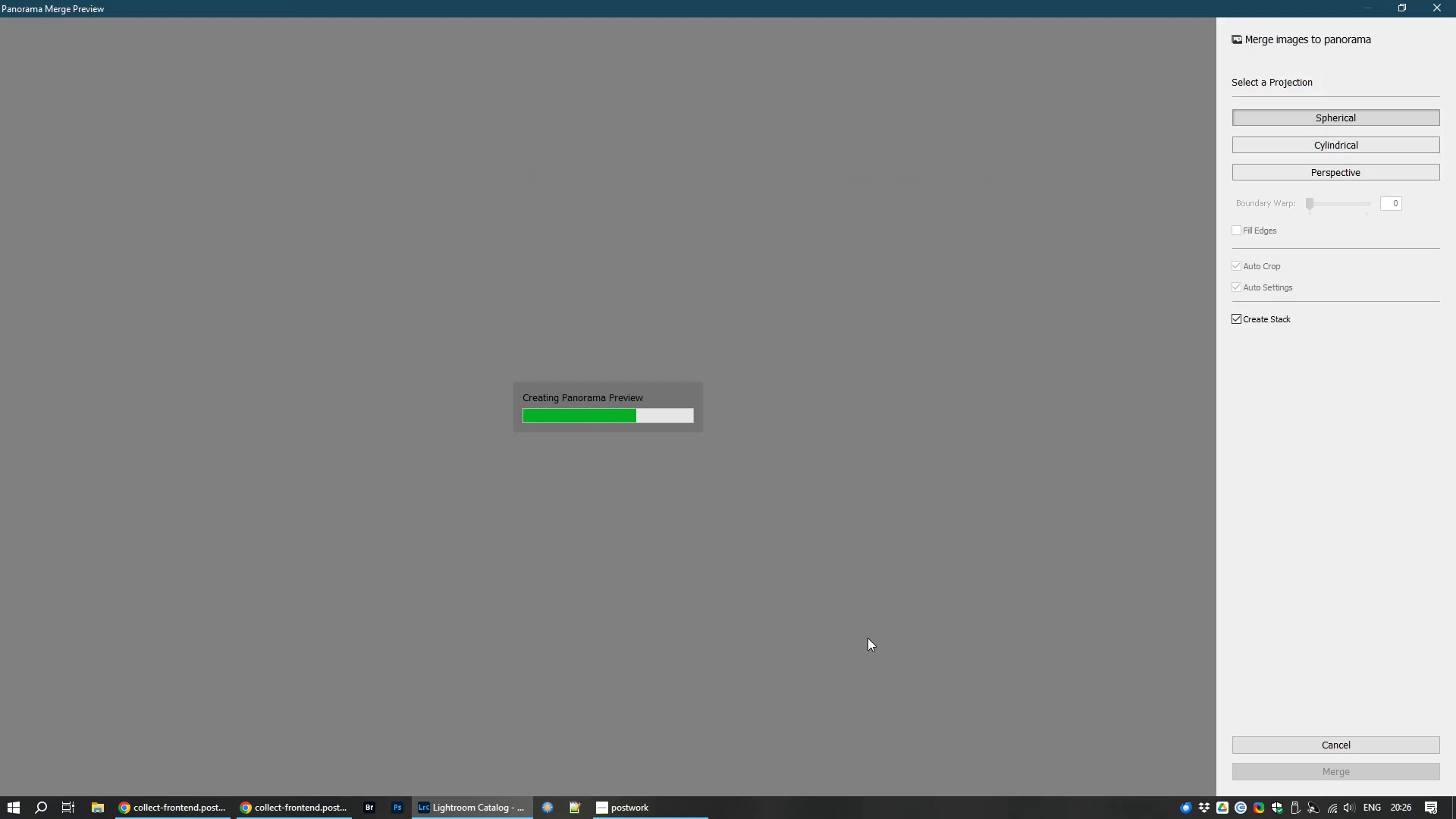 
left_click([1348, 747])
 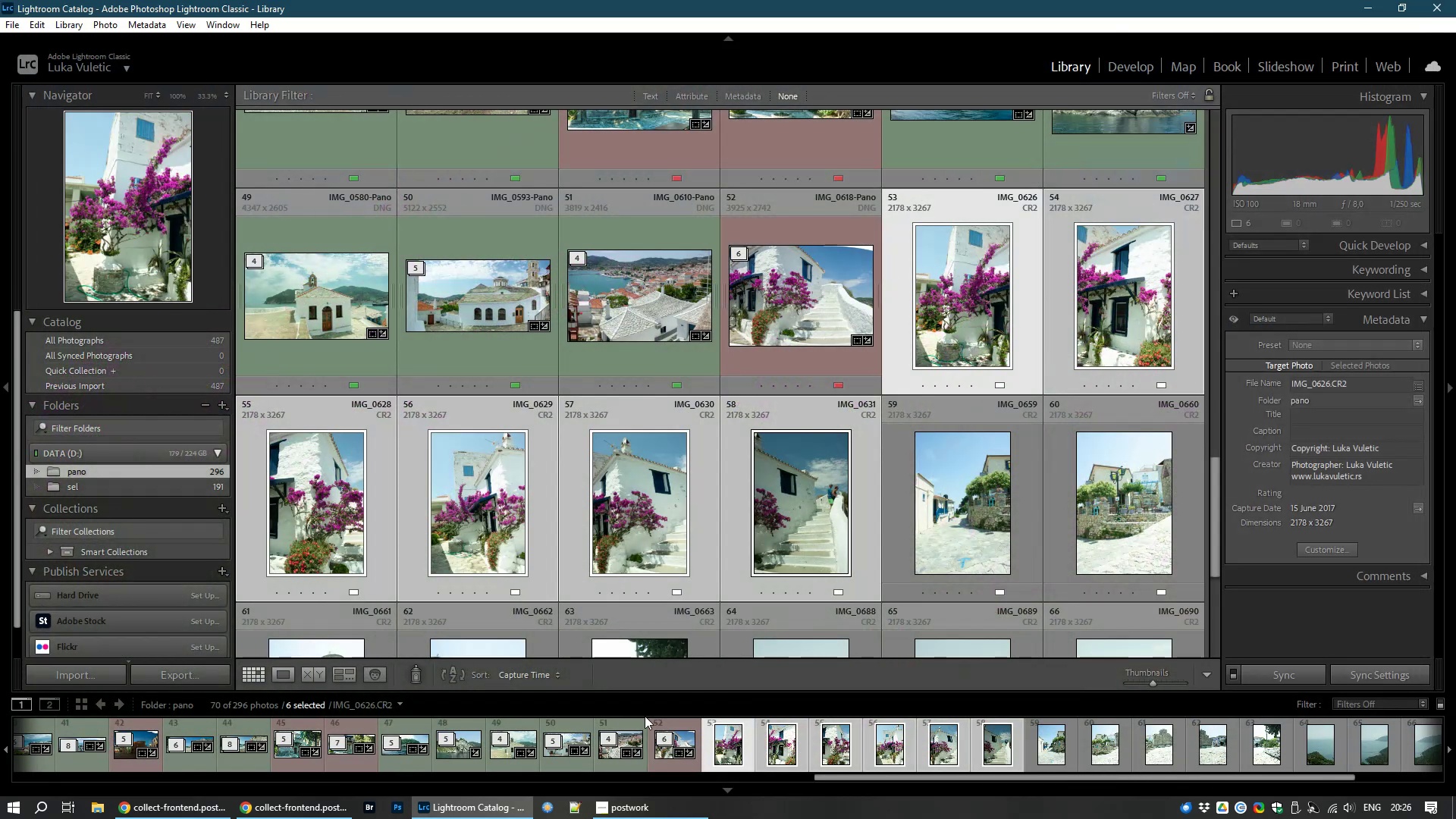 
left_click([979, 302])
 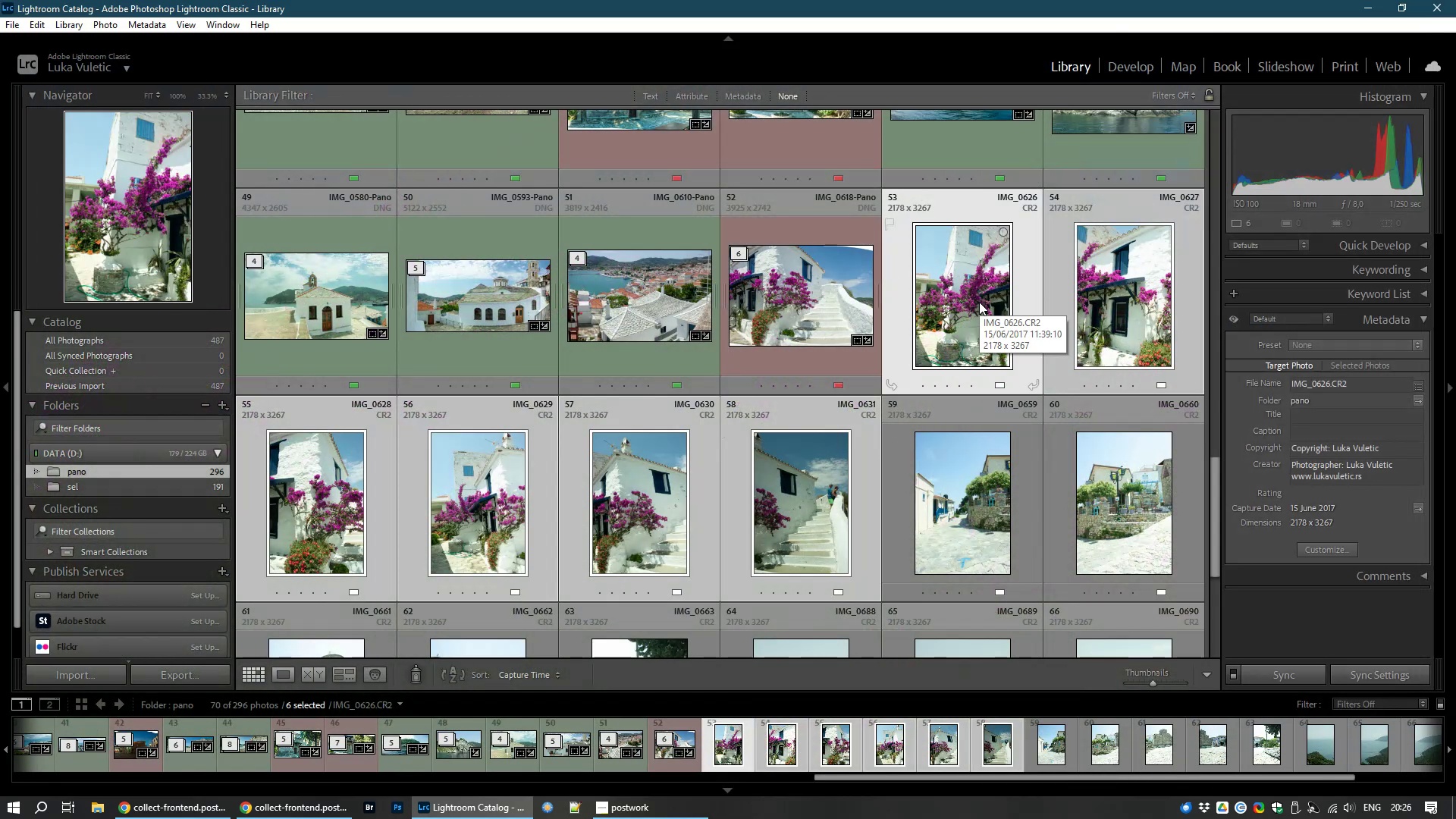 
key(Control+D)
 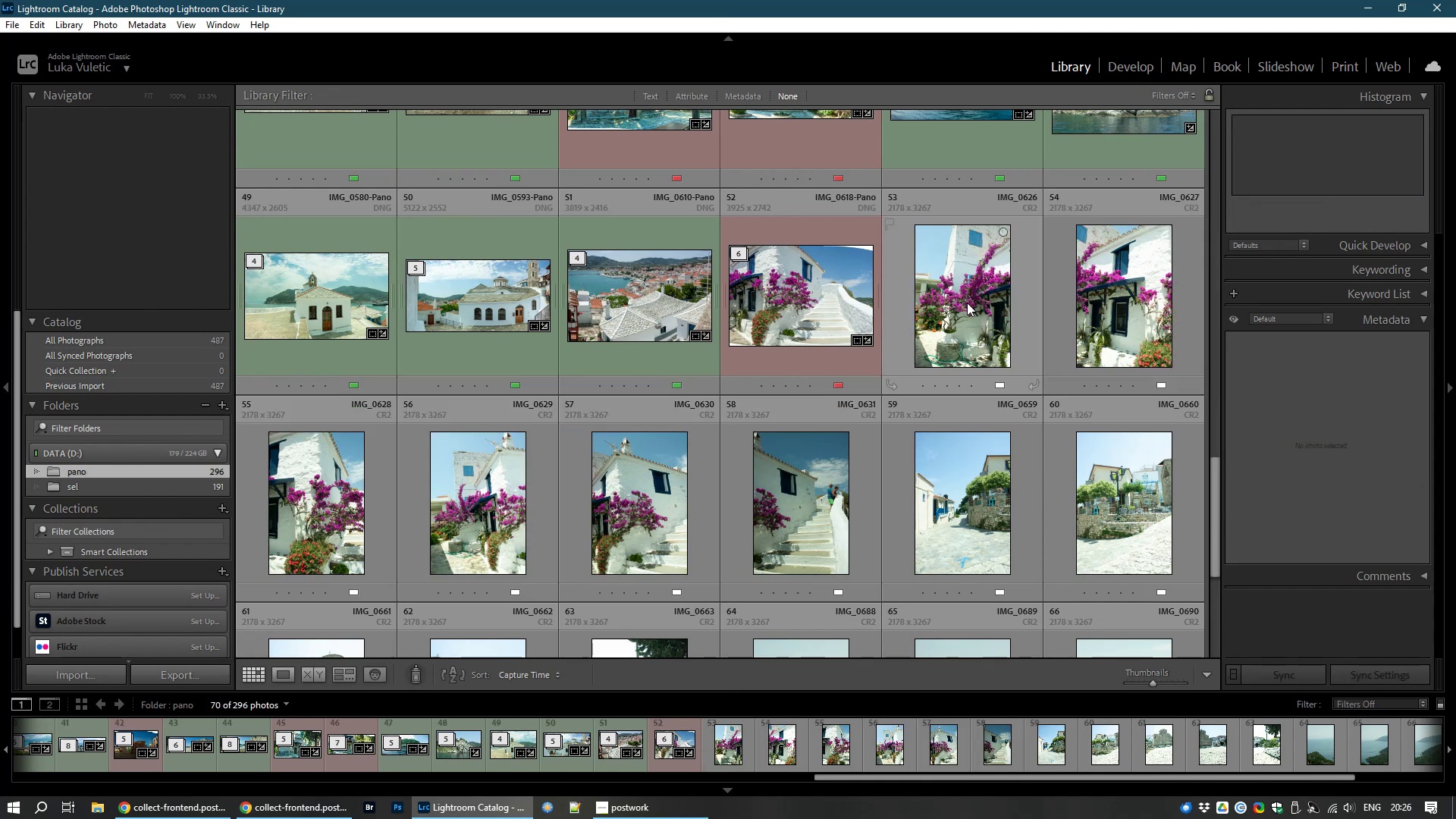 
left_click([967, 303])
 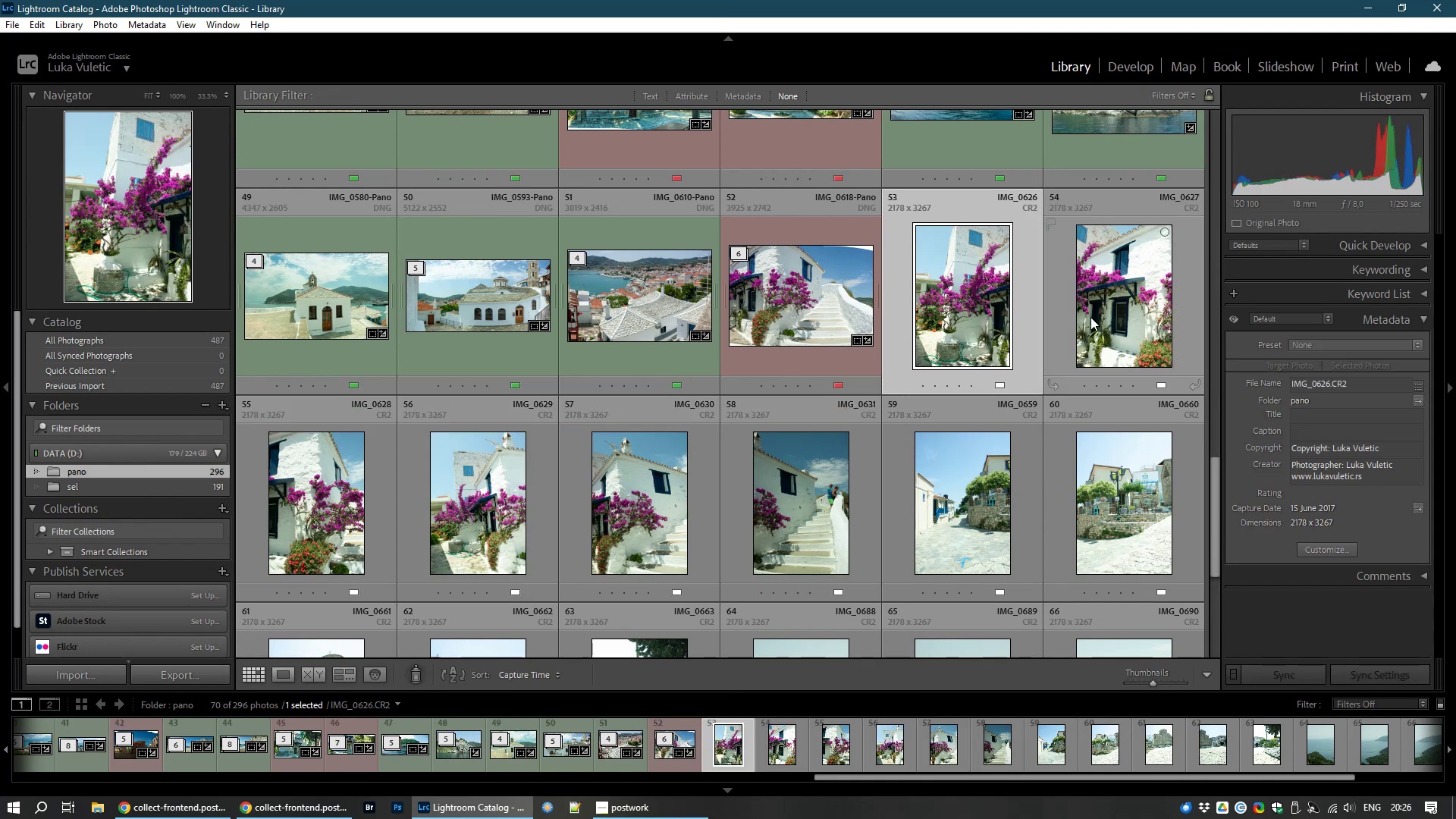 
left_click([1090, 317])
 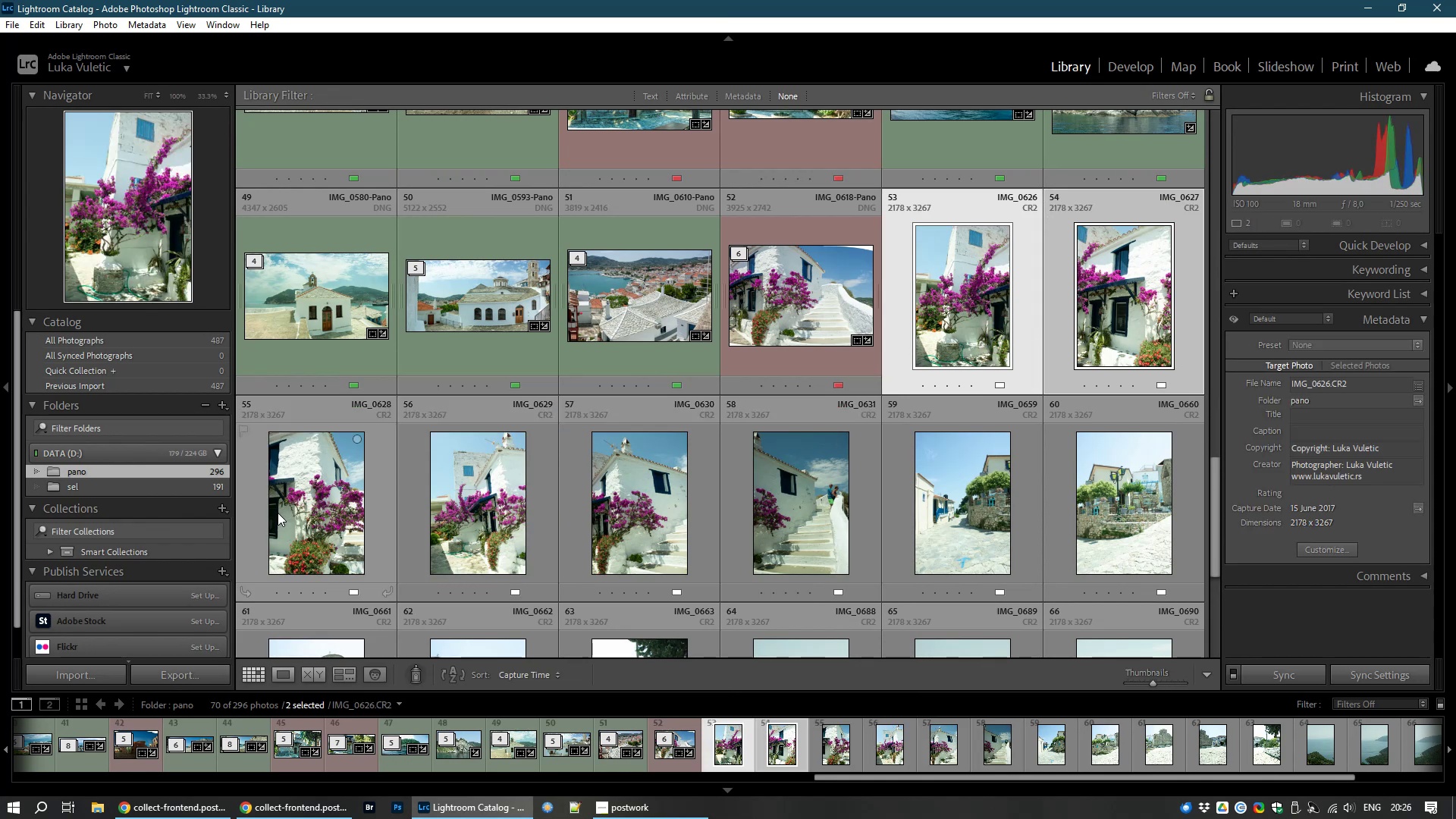 
left_click([288, 516])
 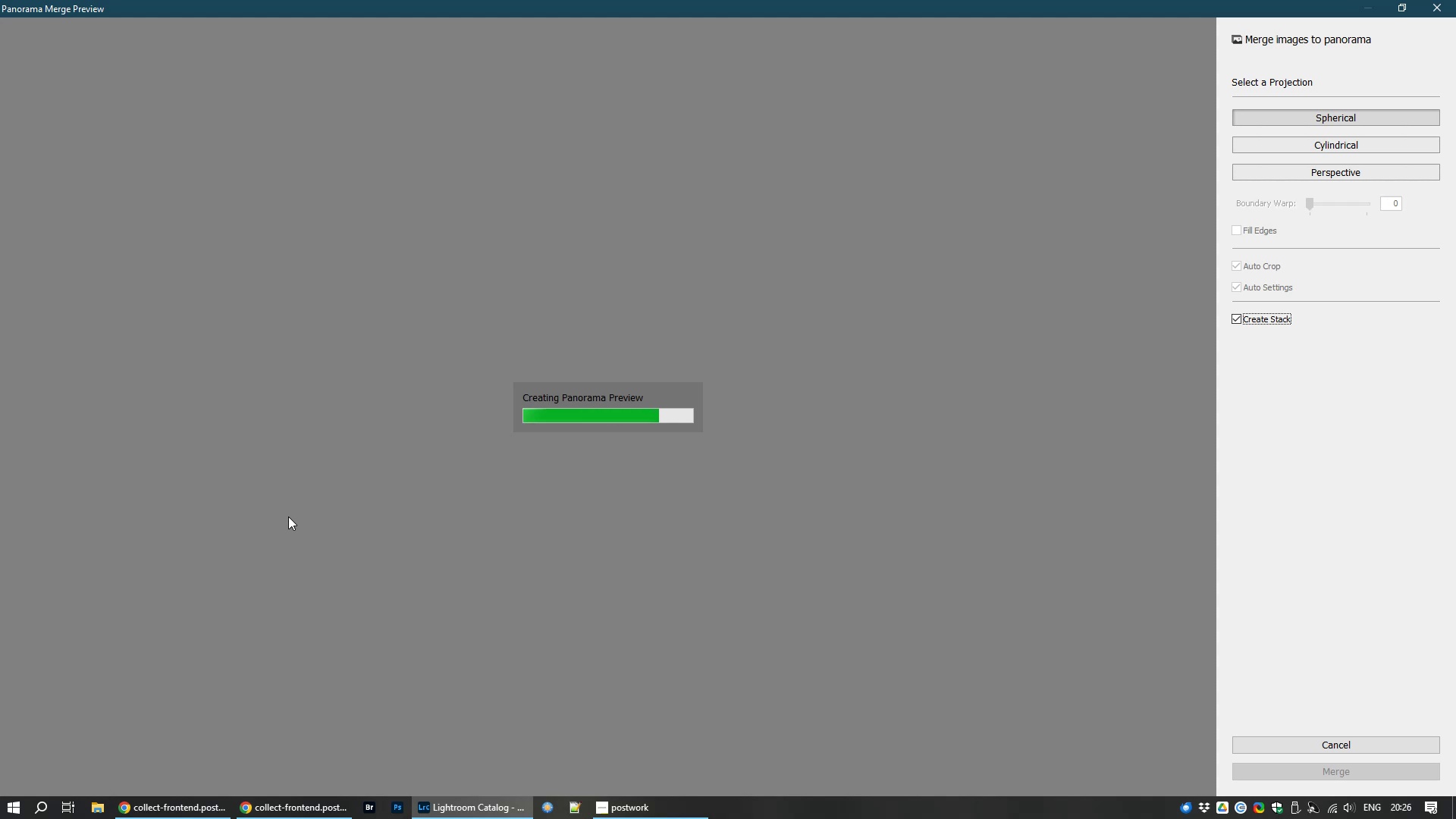 
wait(12.9)
 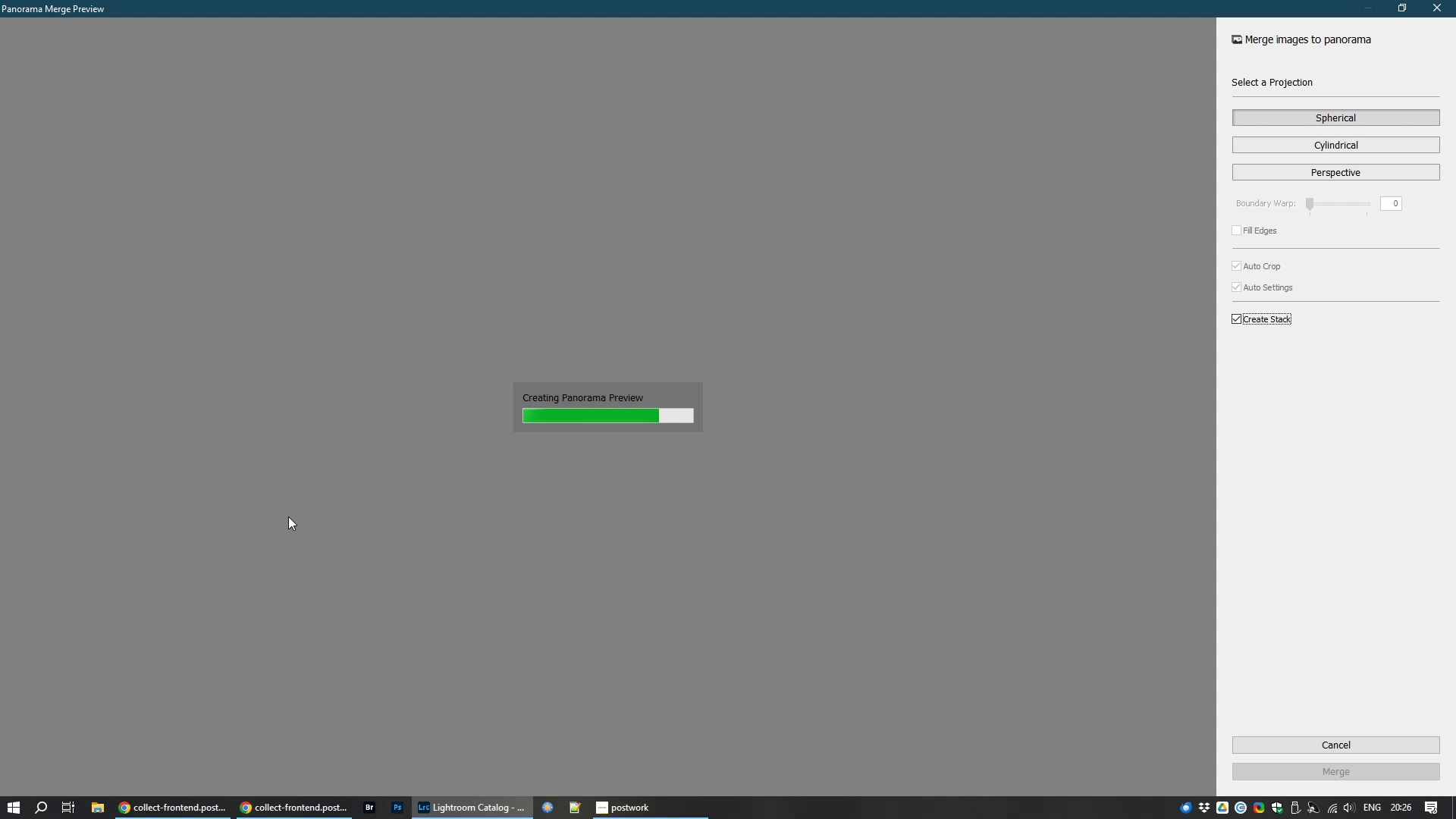 
left_click([1256, 286])
 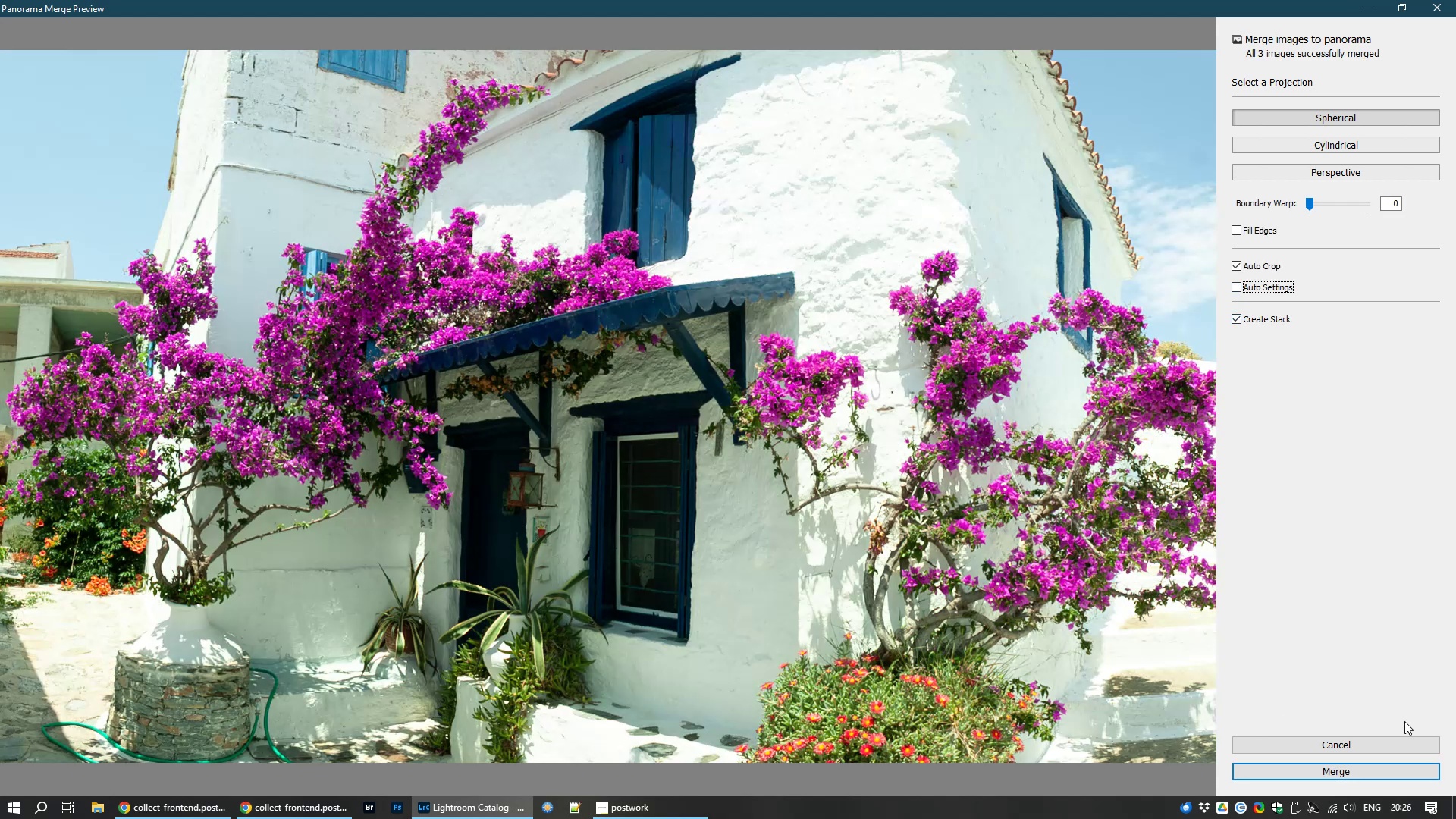 
left_click([1338, 772])
 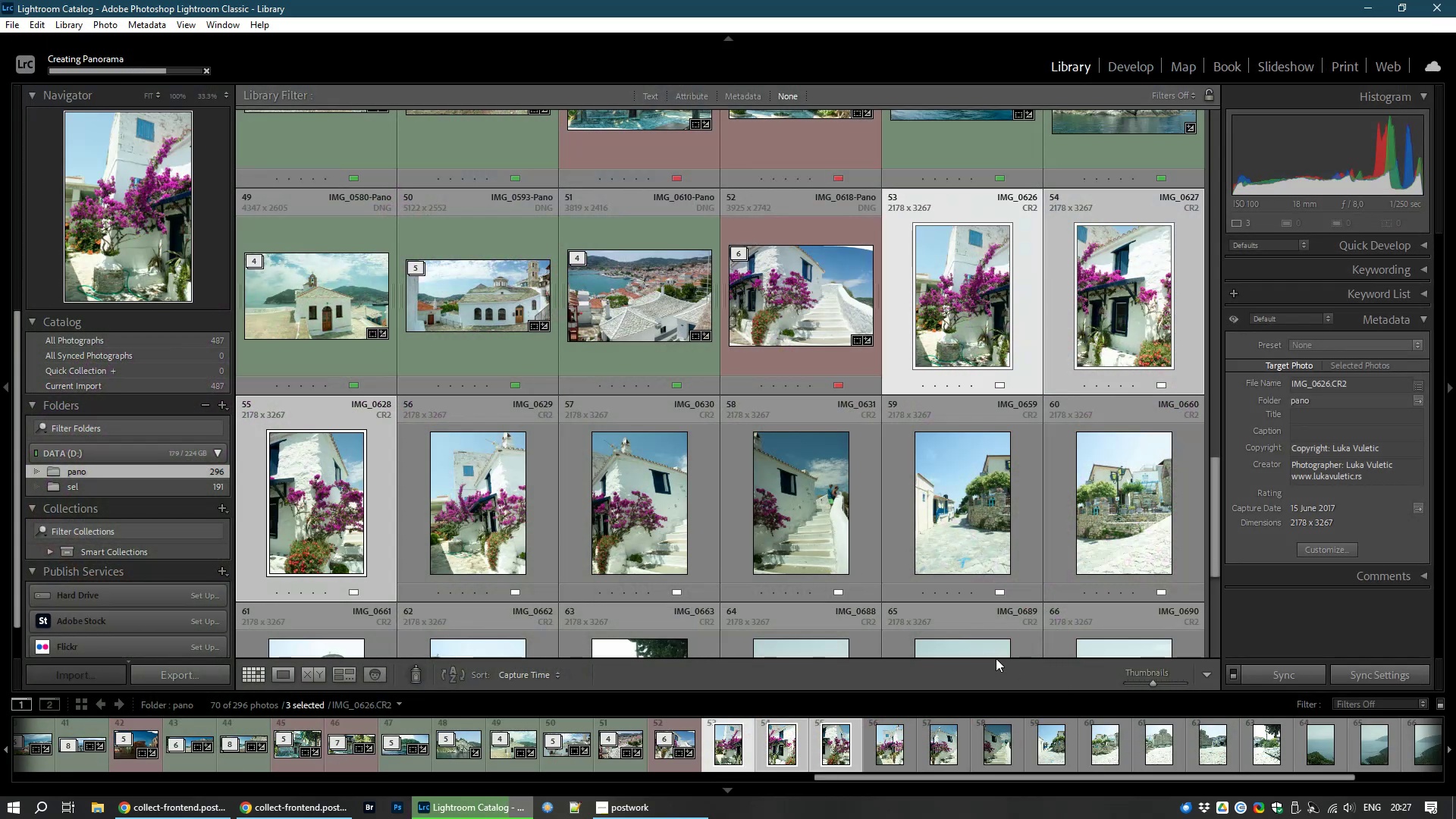 
wait(13.46)
 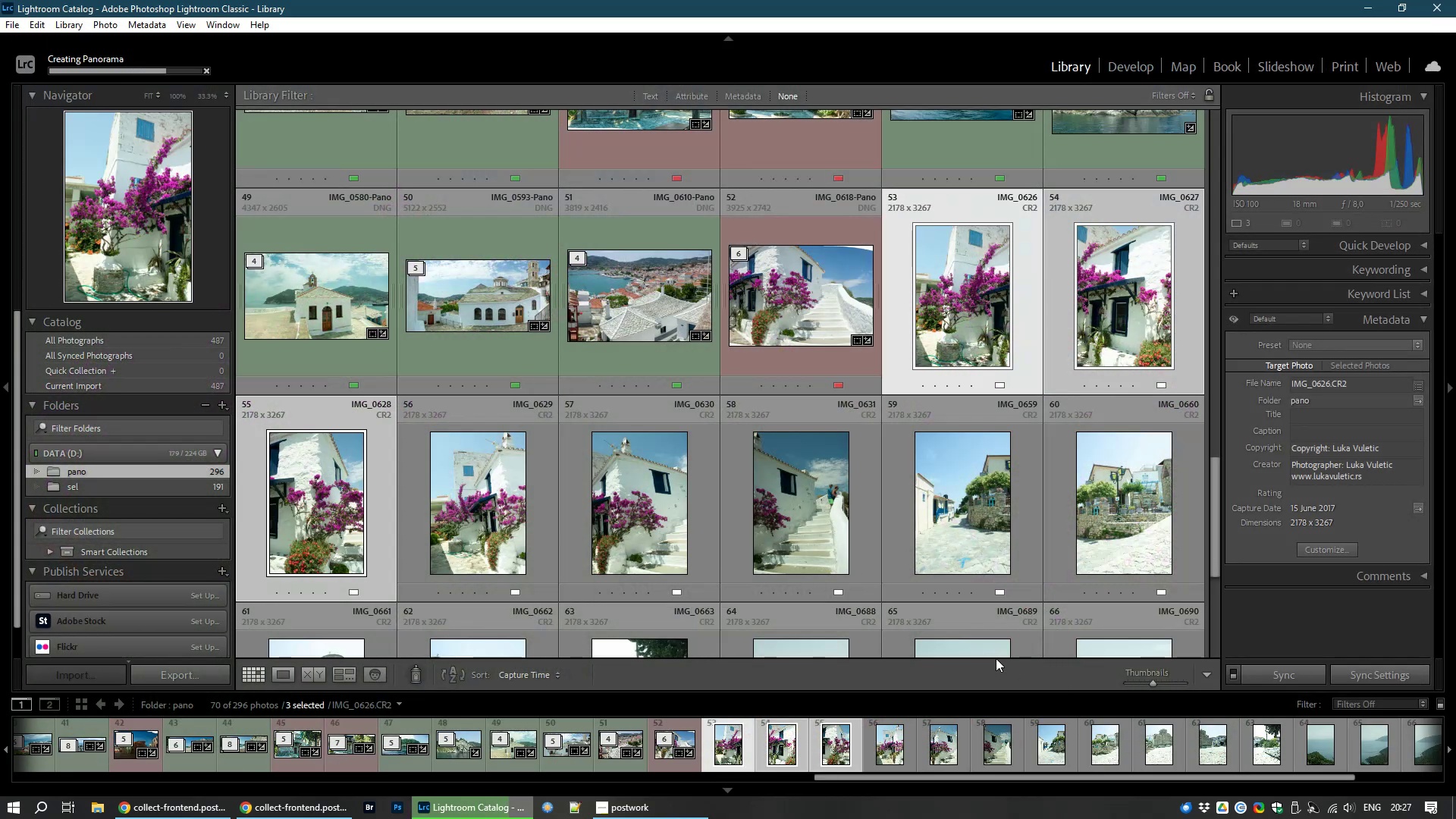 
left_click([1117, 72])
 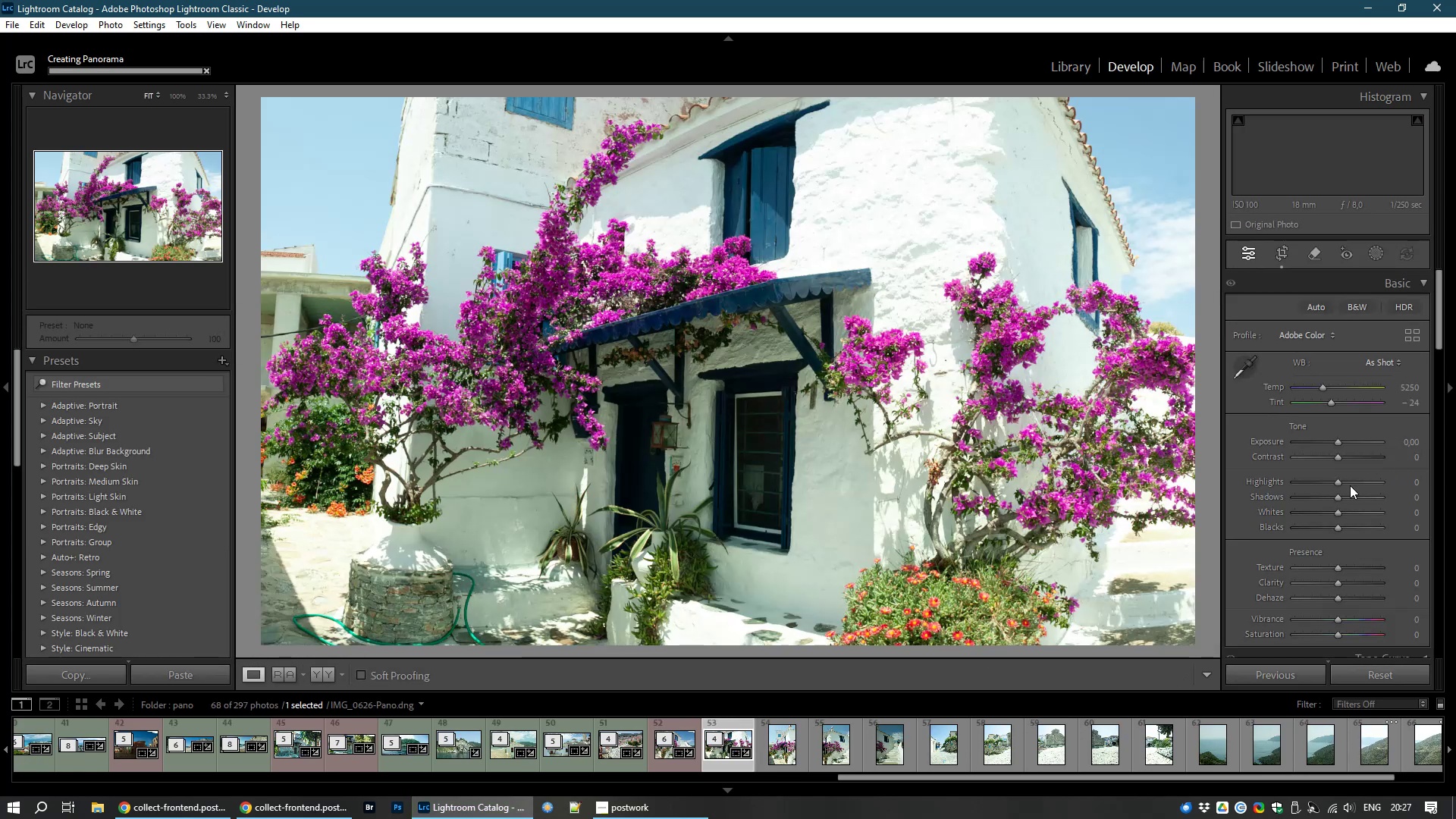 
left_click_drag(start_coordinate=[1341, 494], to_coordinate=[1357, 496])
 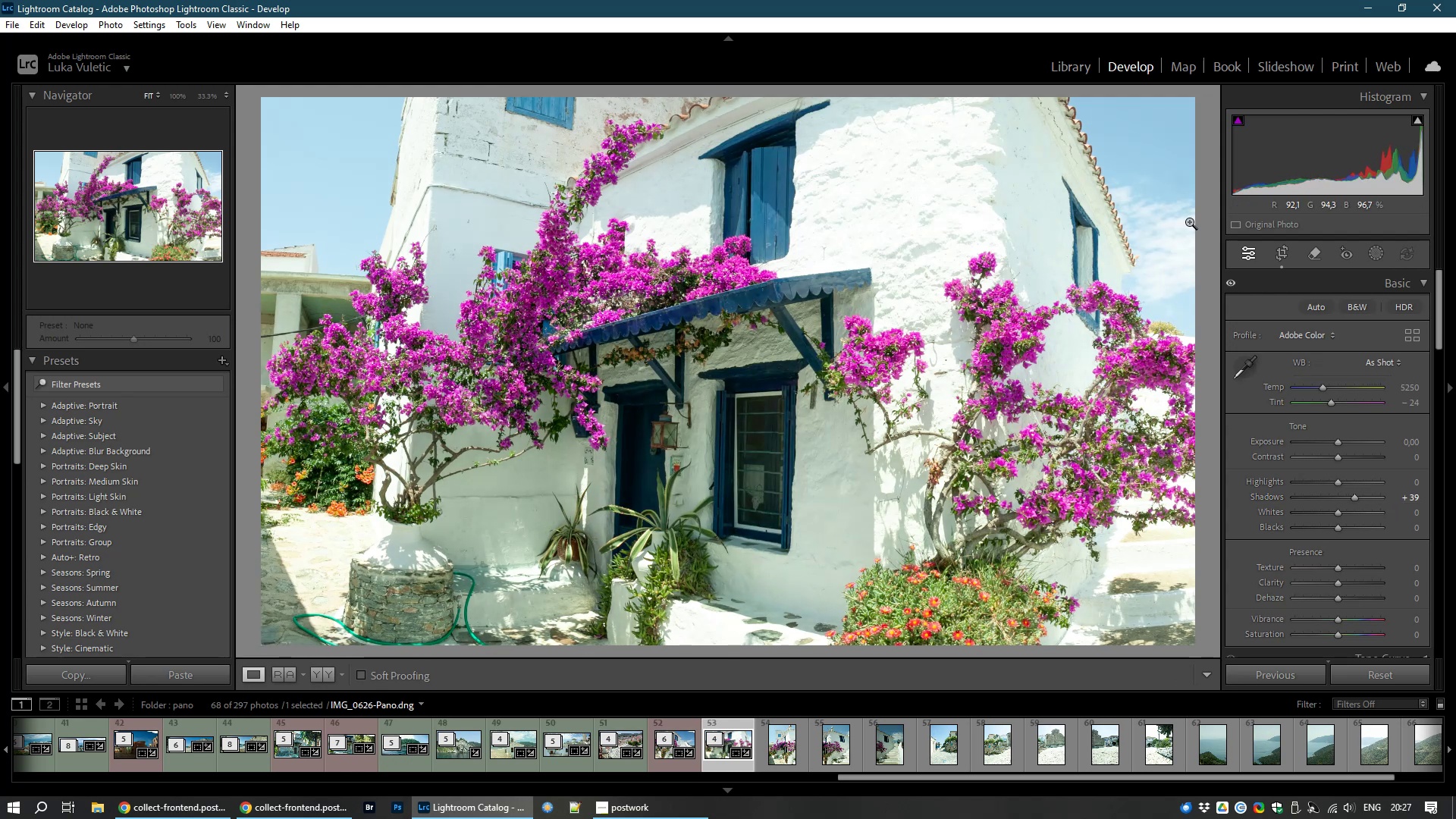 